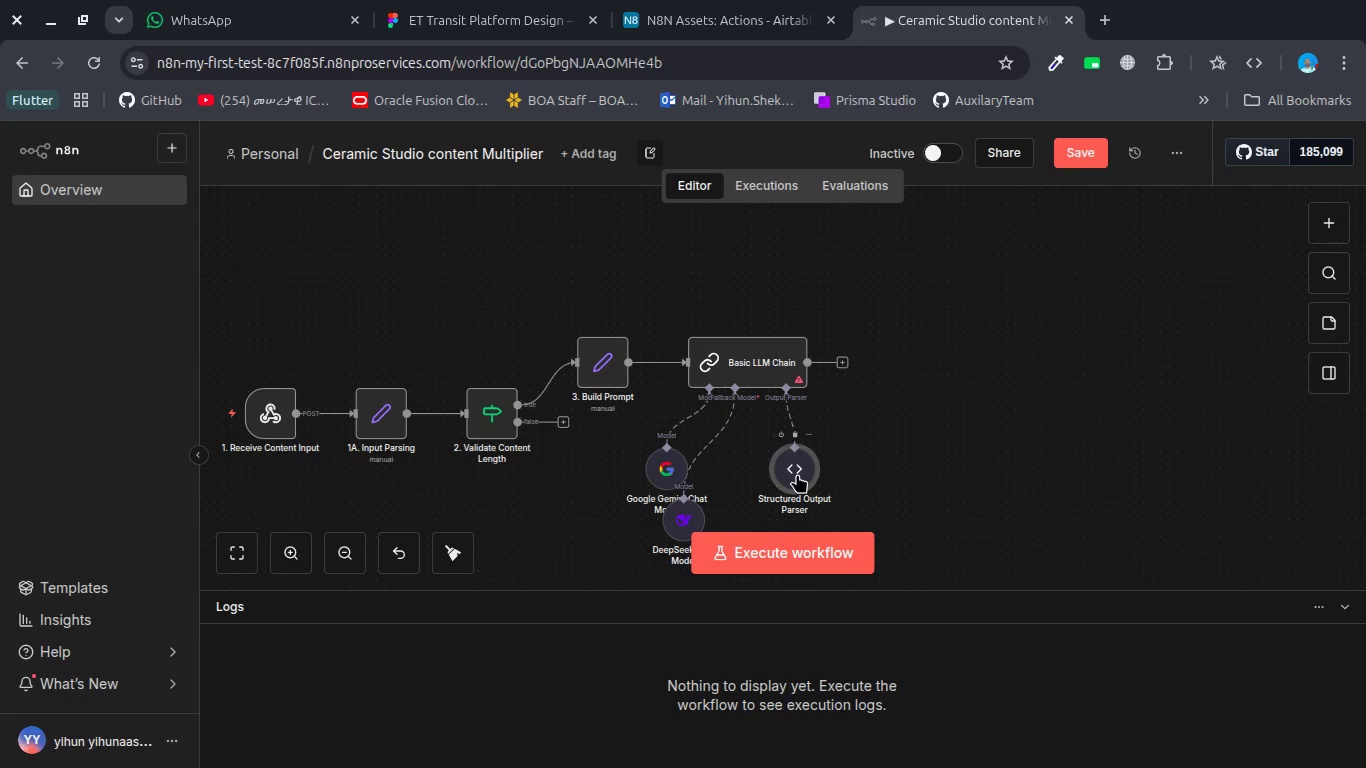 
left_click_drag(start_coordinate=[797, 475], to_coordinate=[873, 453])
 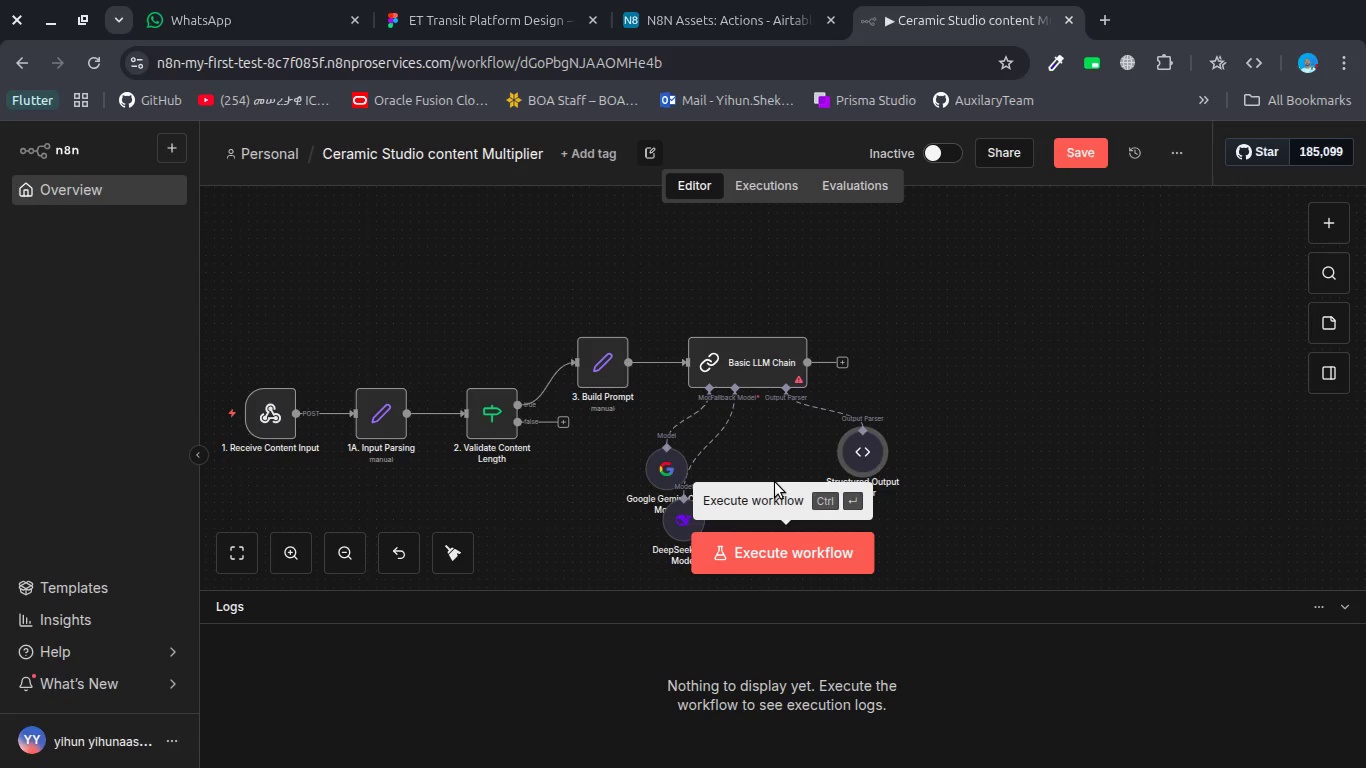 
scroll: coordinate [780, 457], scroll_direction: down, amount: 2.0
 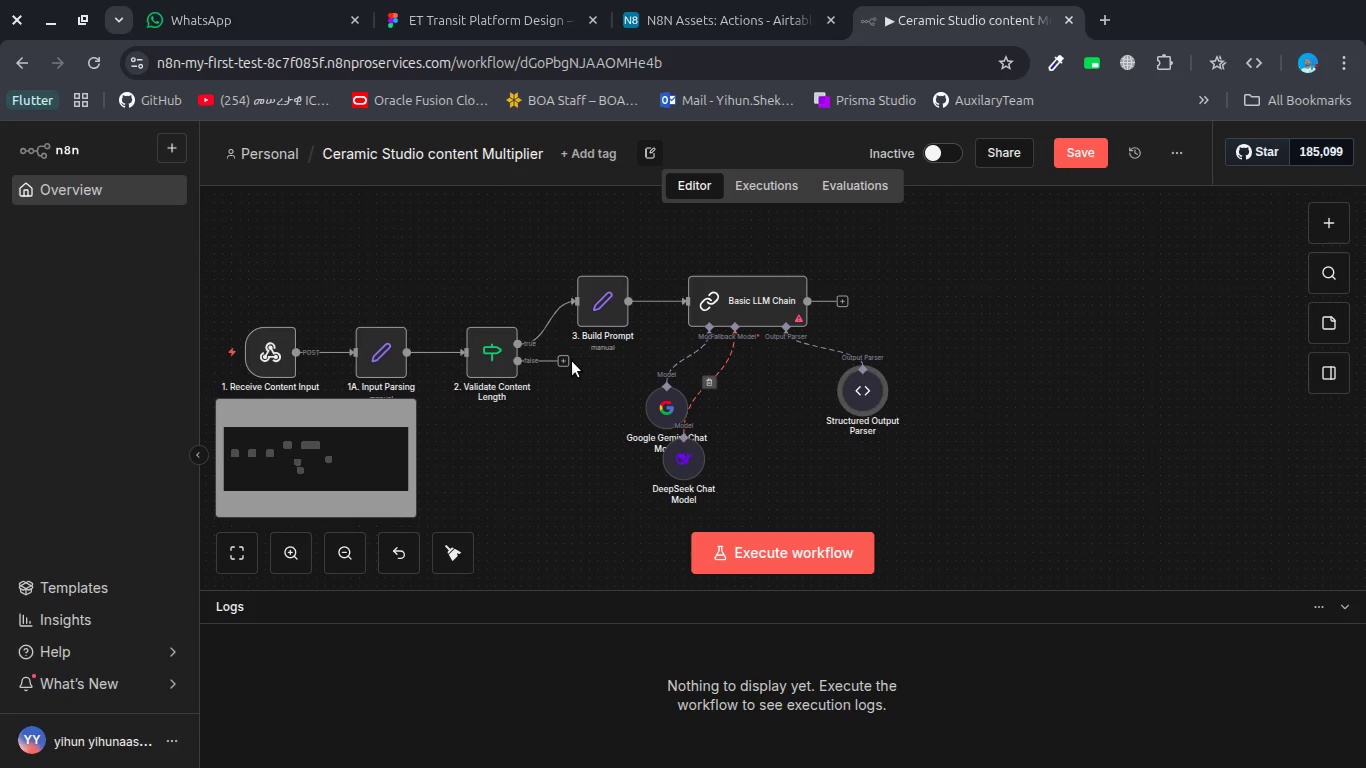 
left_click([572, 361])
 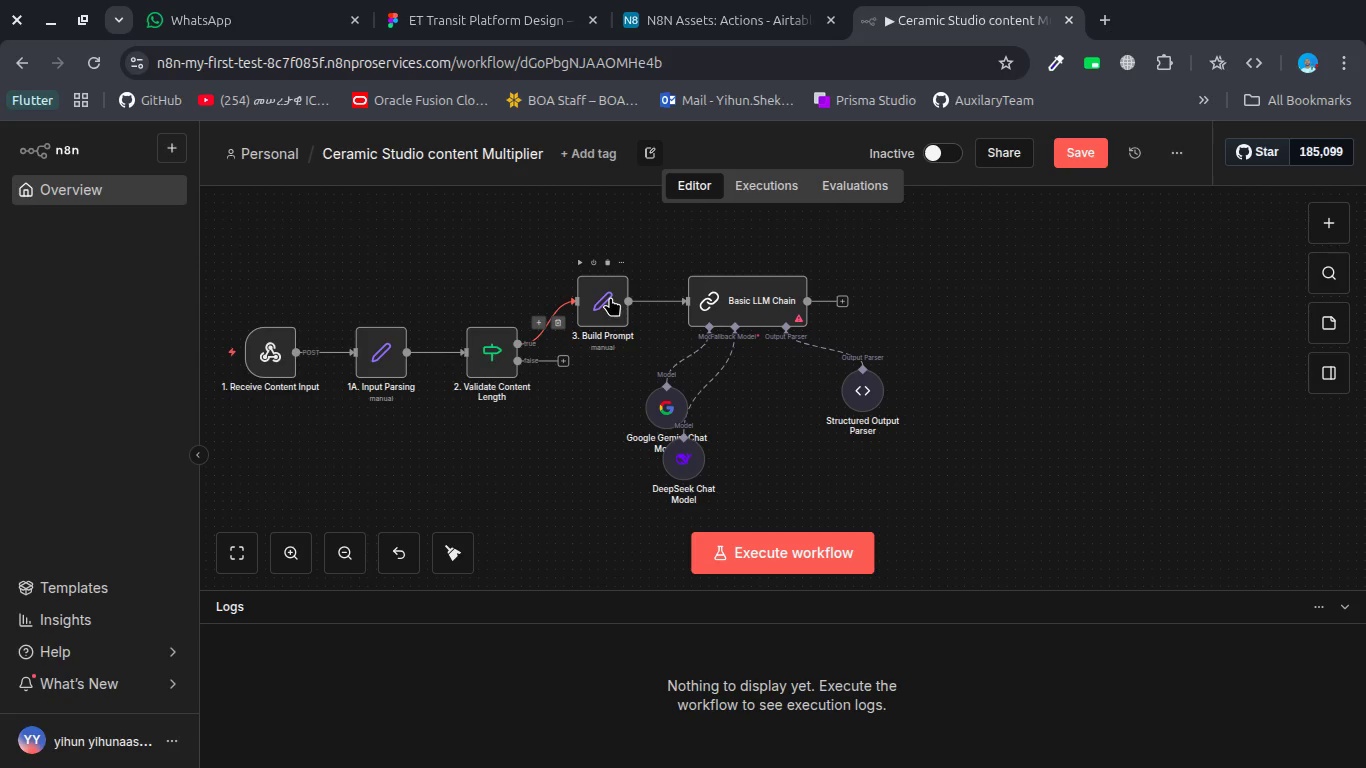 
double_click([610, 297])
 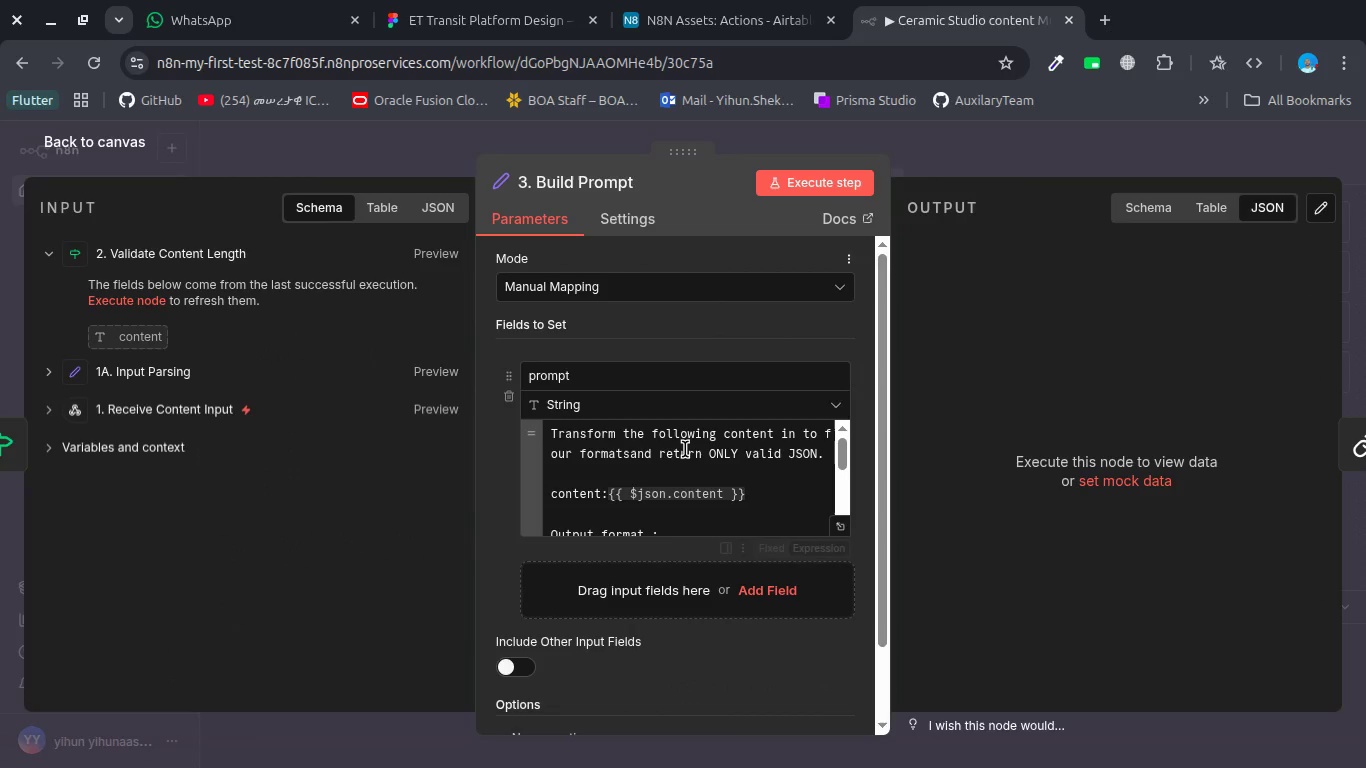 
scroll: coordinate [685, 449], scroll_direction: down, amount: 5.0
 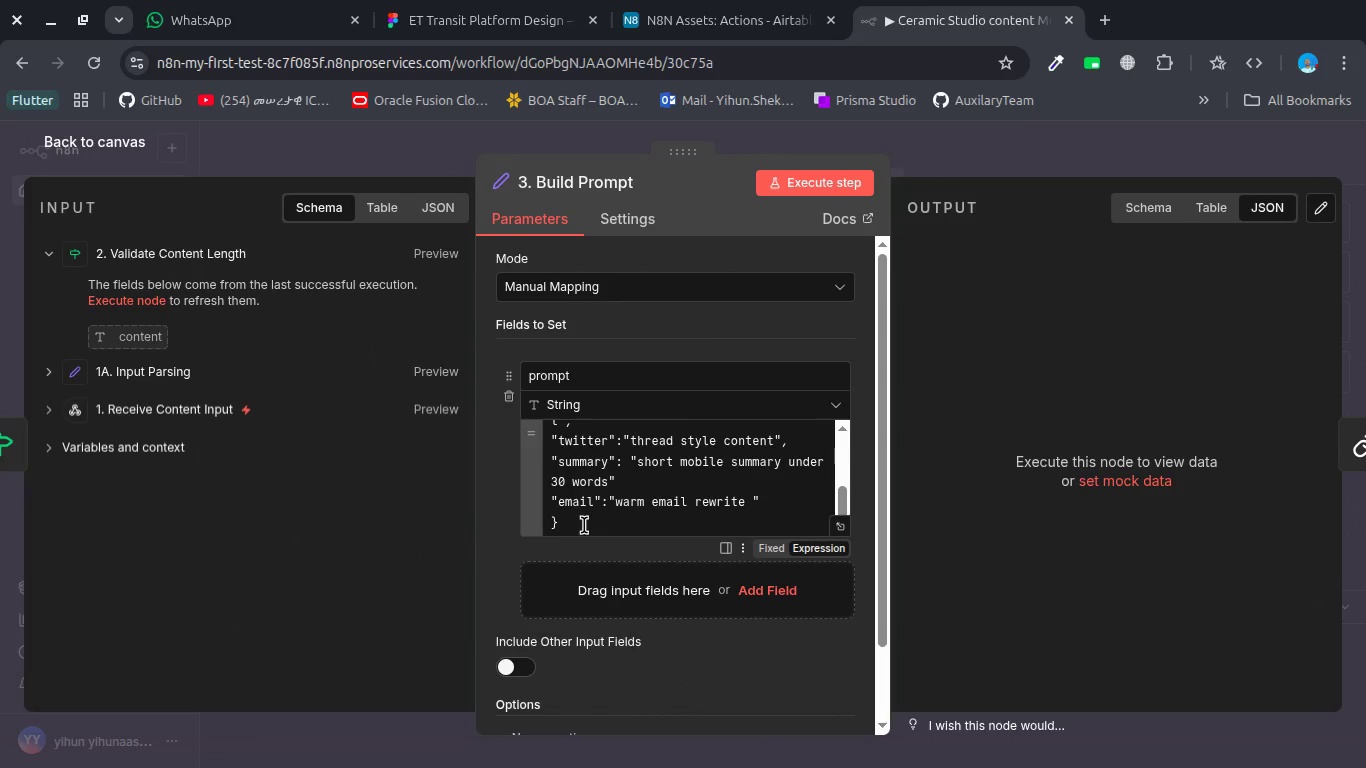 
left_click_drag(start_coordinate=[584, 525], to_coordinate=[536, 426])
 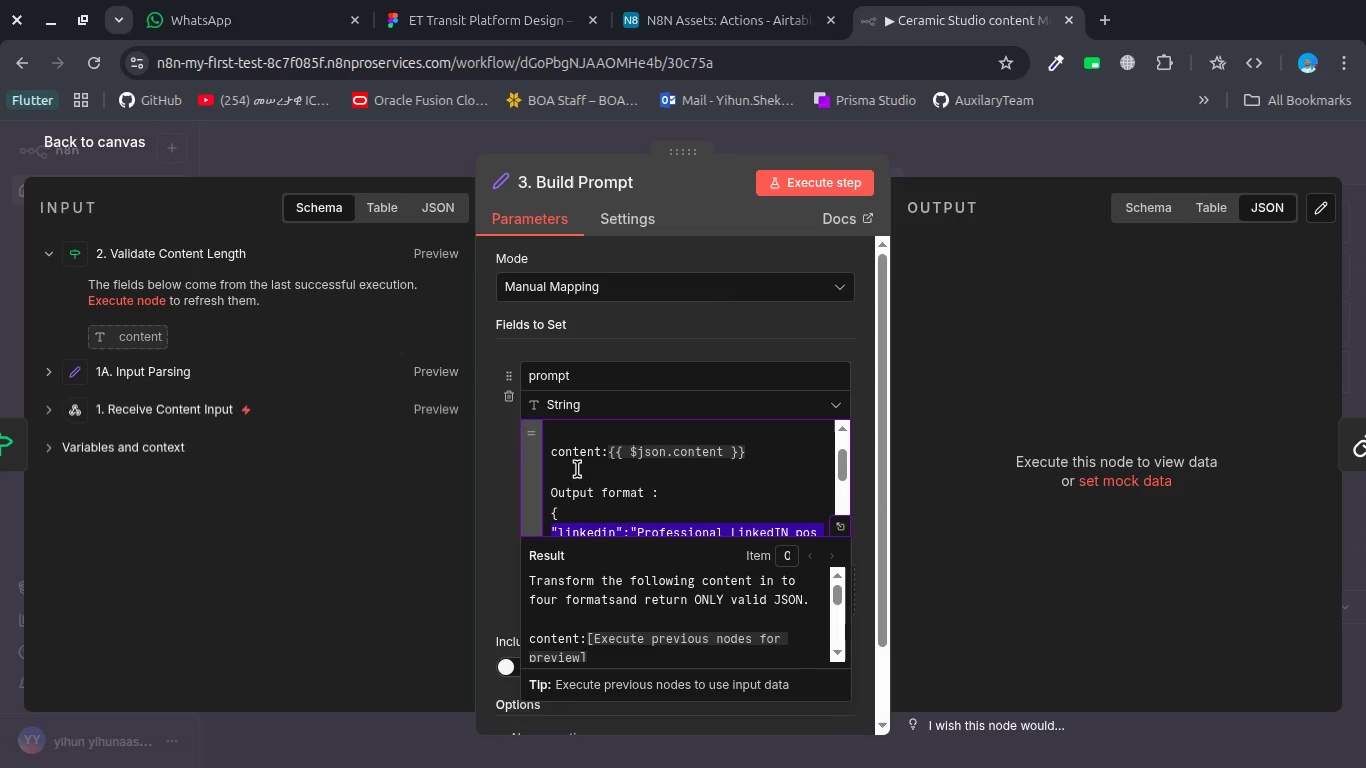 
key(Shift+ArrowUp)
 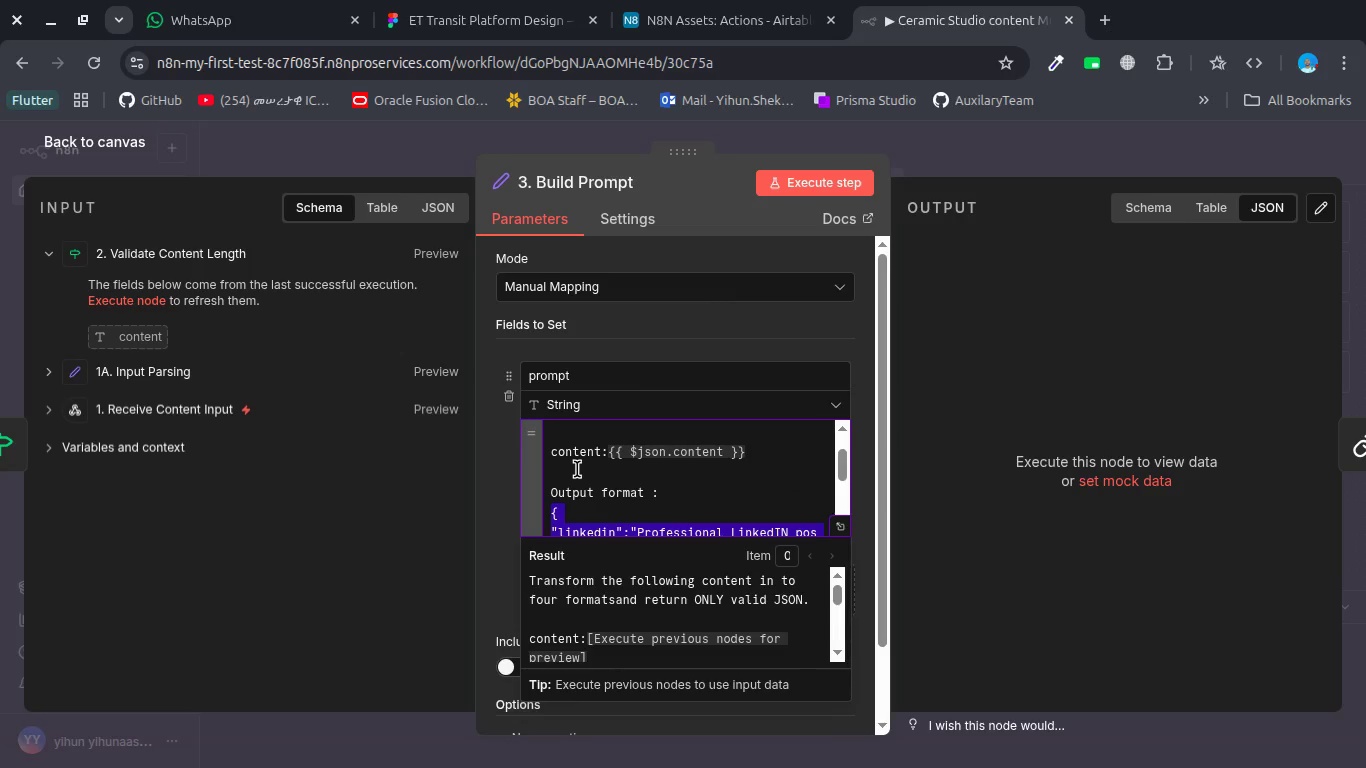 
key(Control+C)
 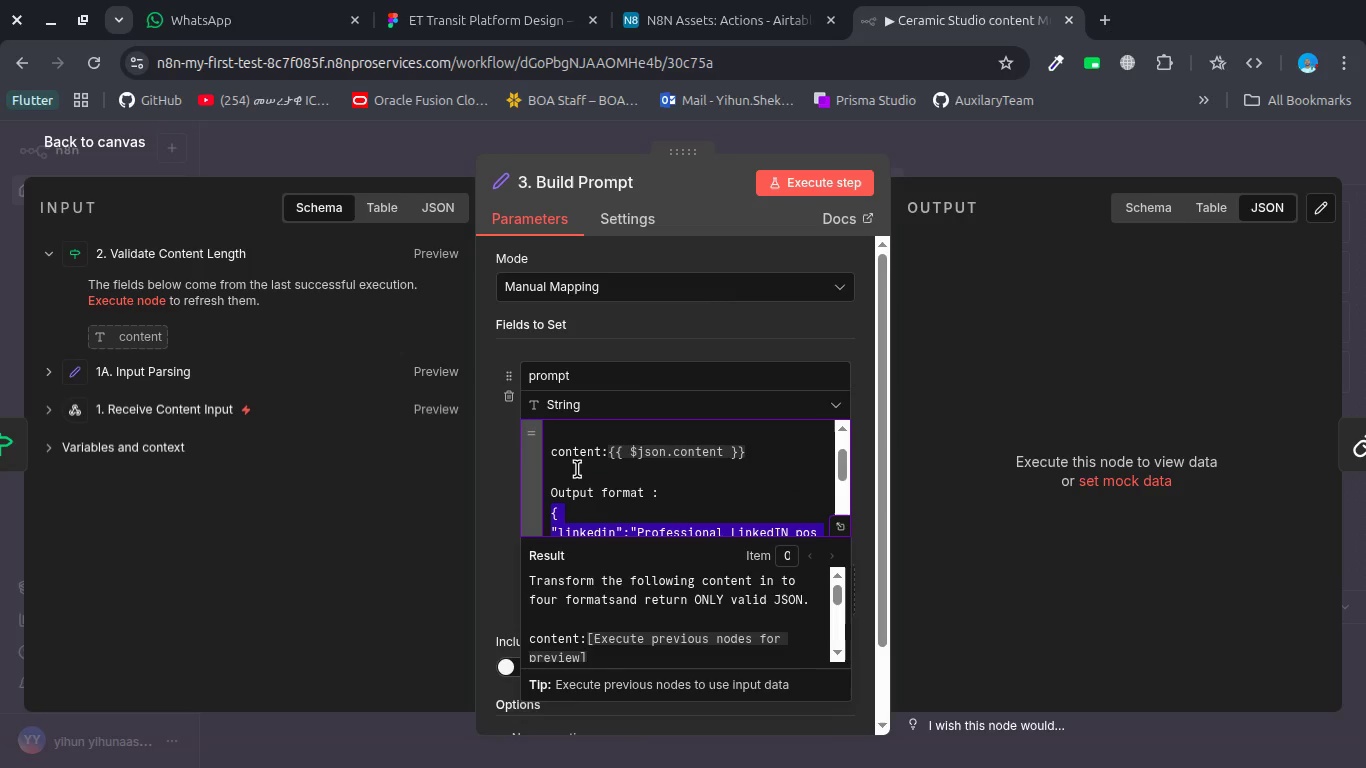 
key(Control+C)
 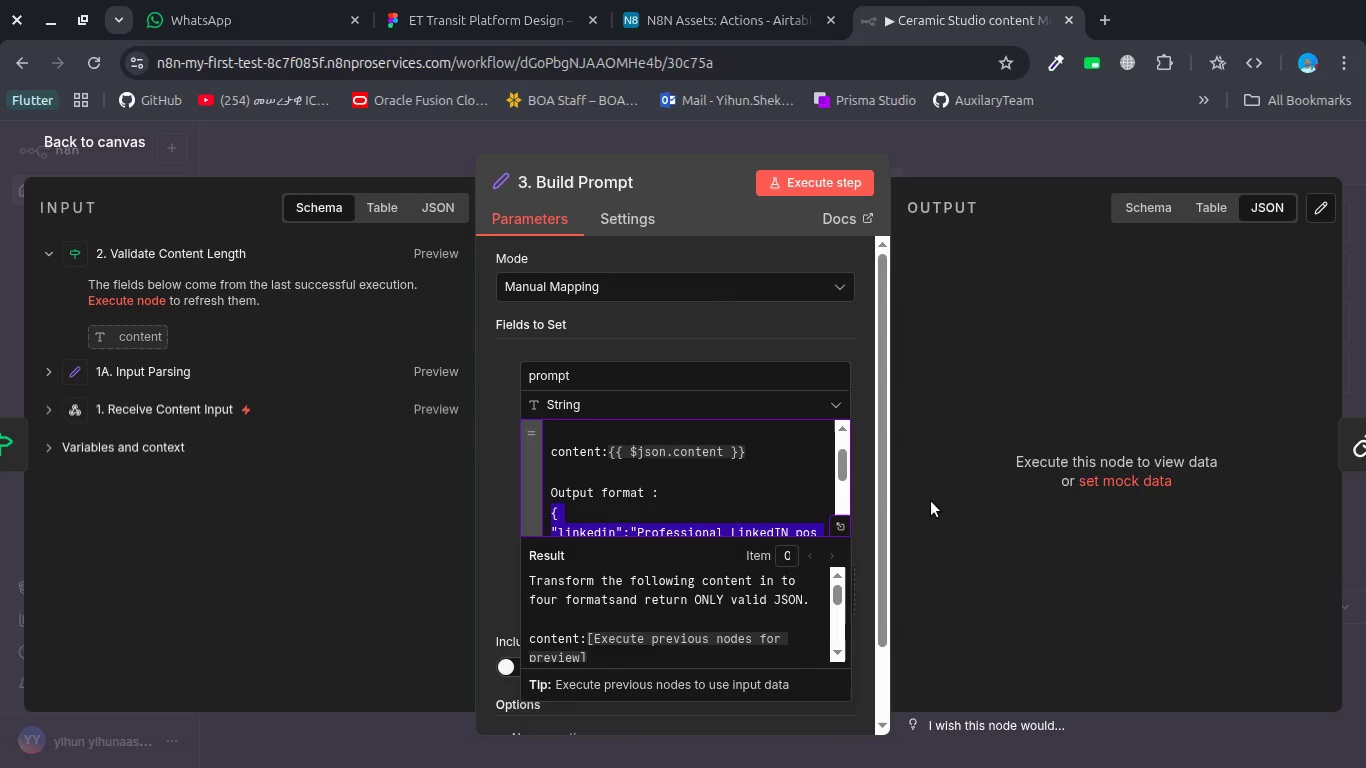 
left_click([931, 501])
 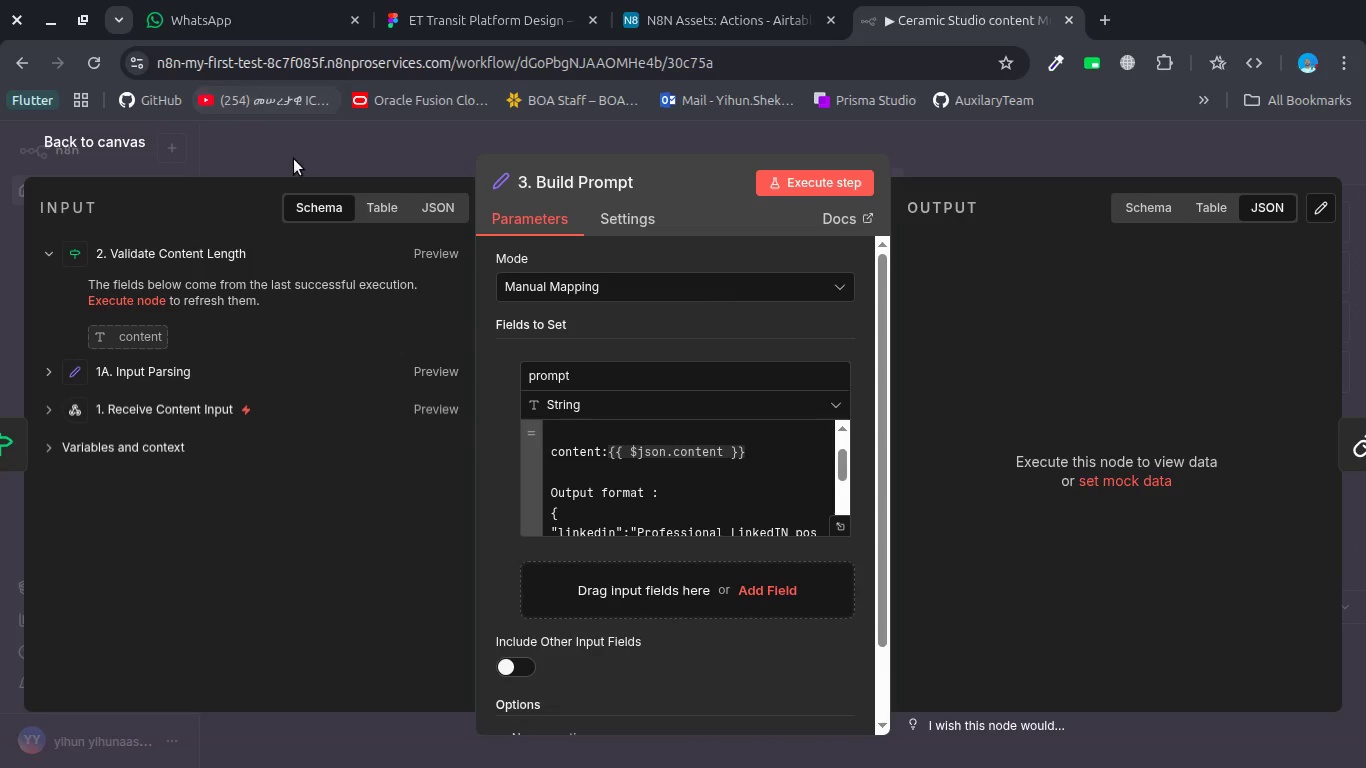 
left_click([294, 159])
 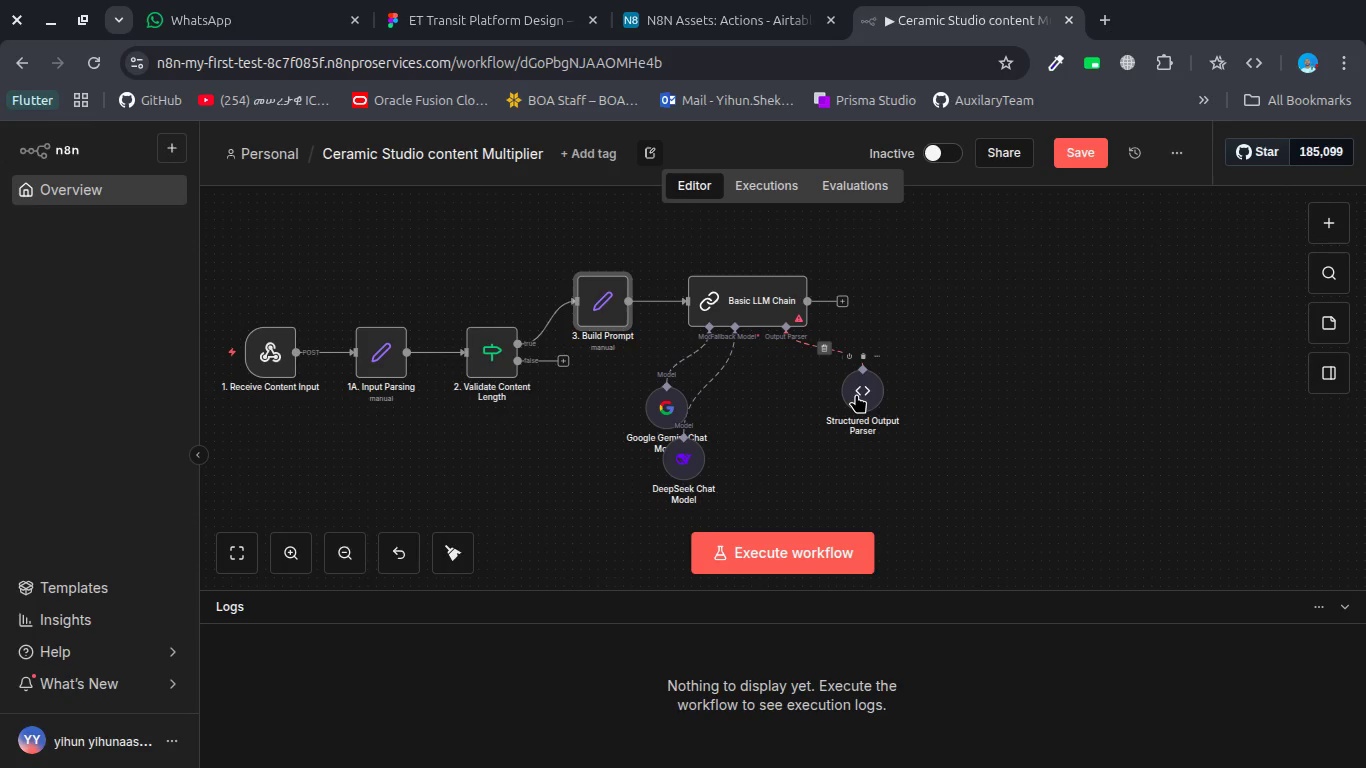 
double_click([856, 394])
 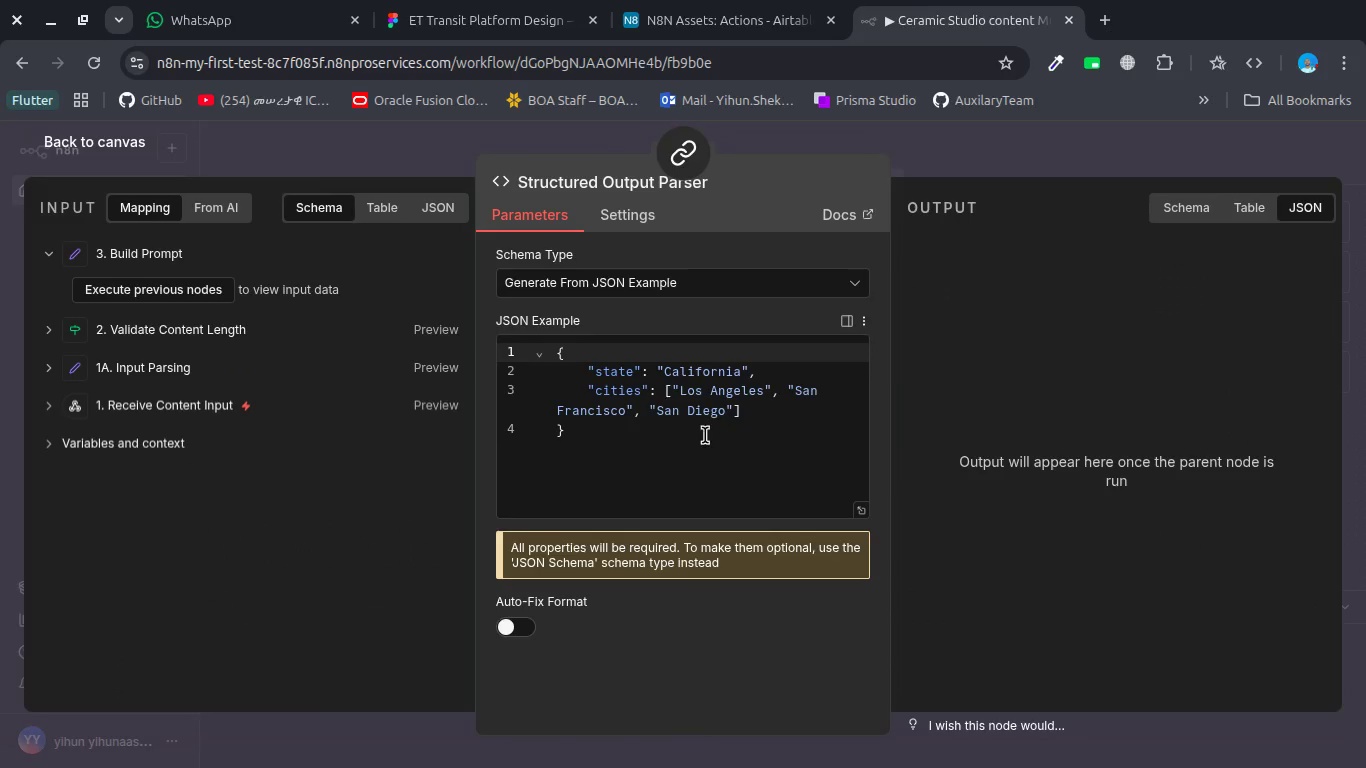 
left_click([701, 437])
 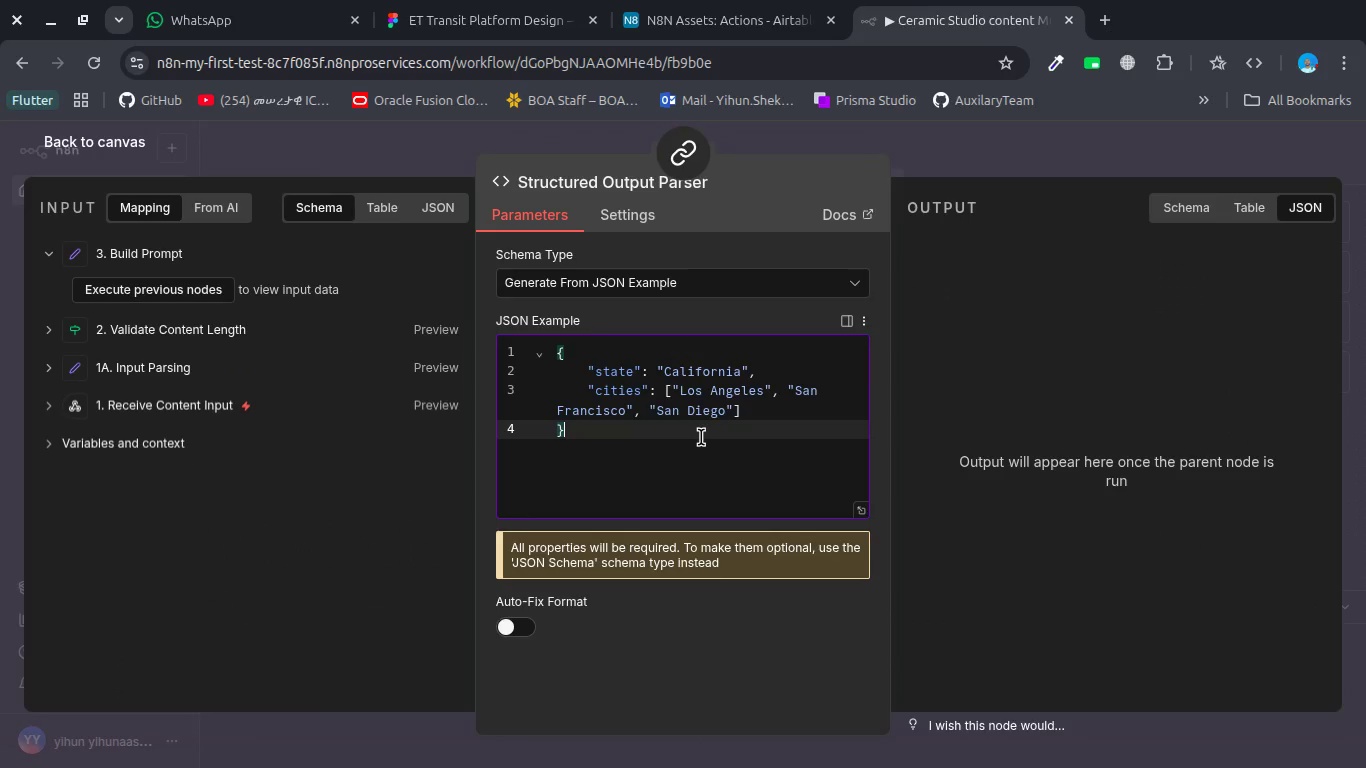 
key(Control+A)
 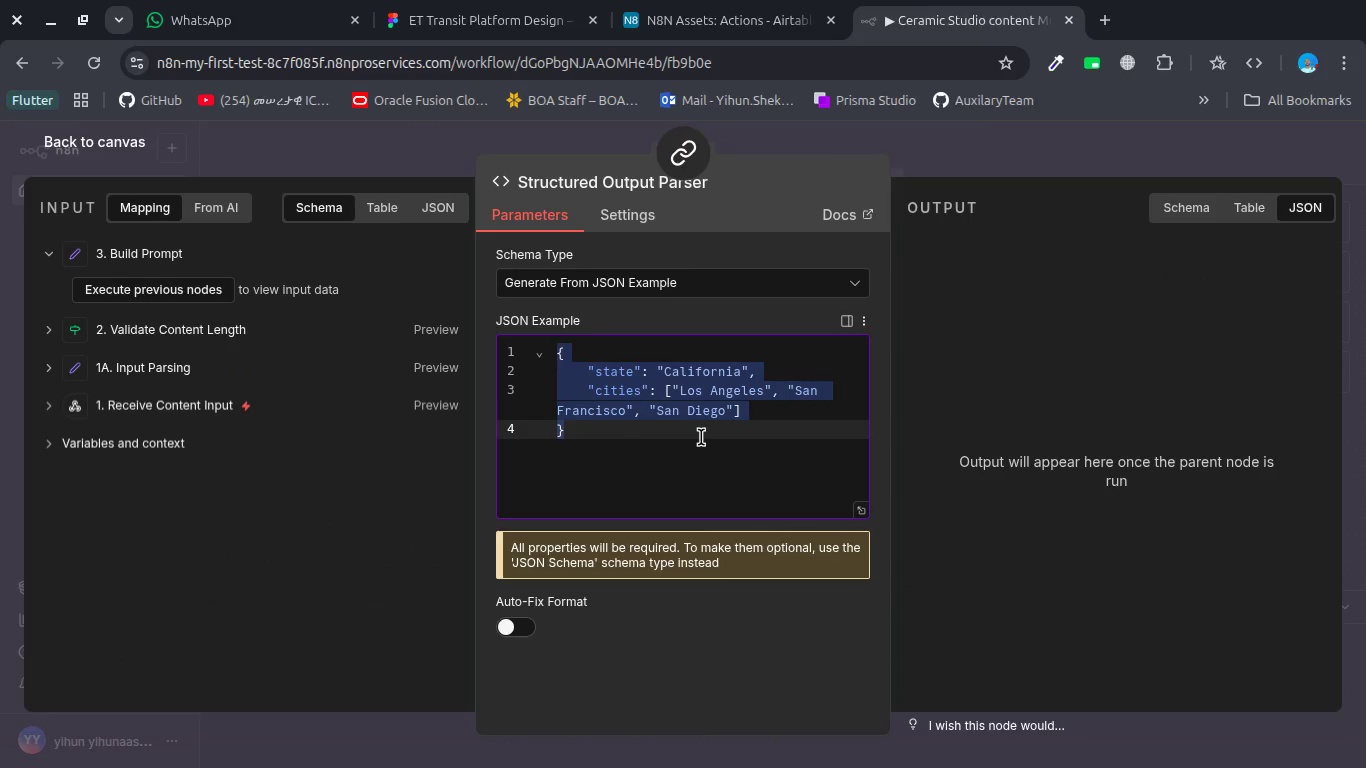 
key(Control+V)
 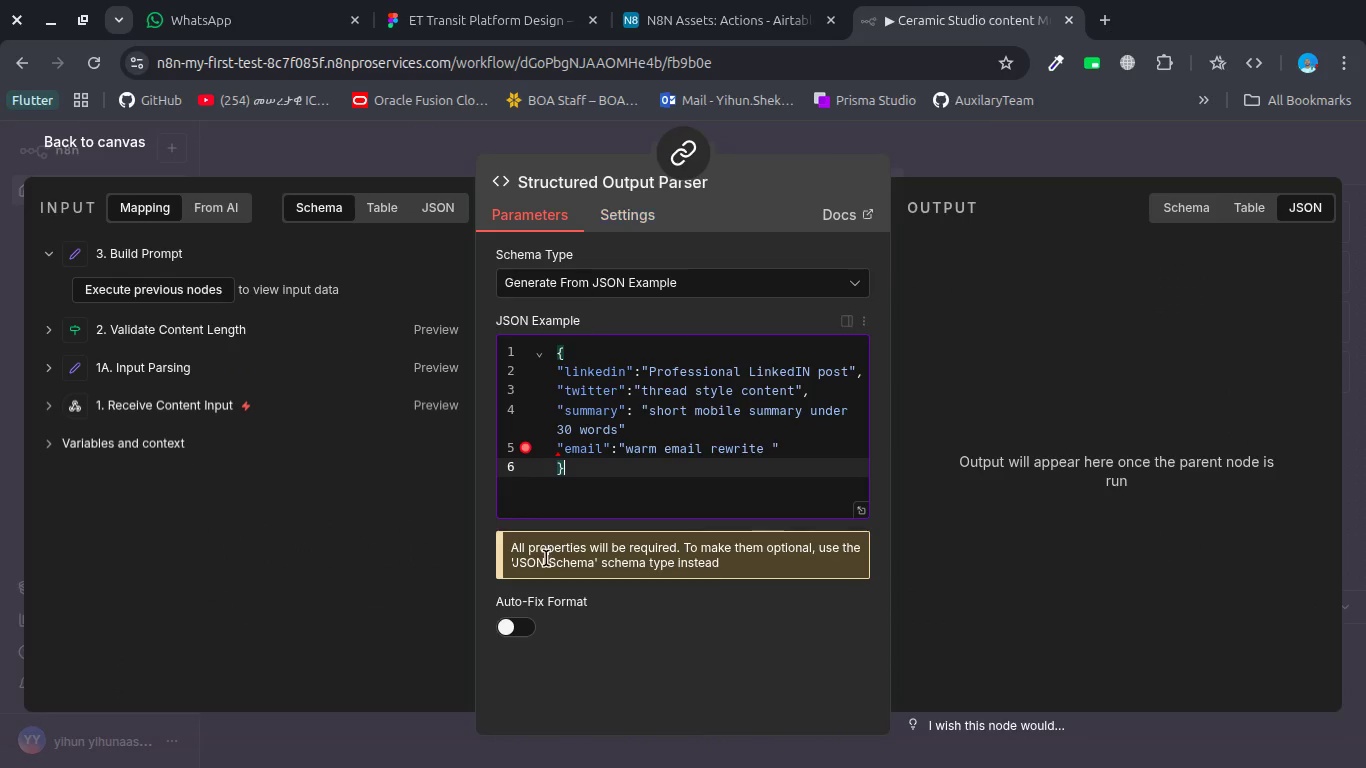 
wait(5.37)
 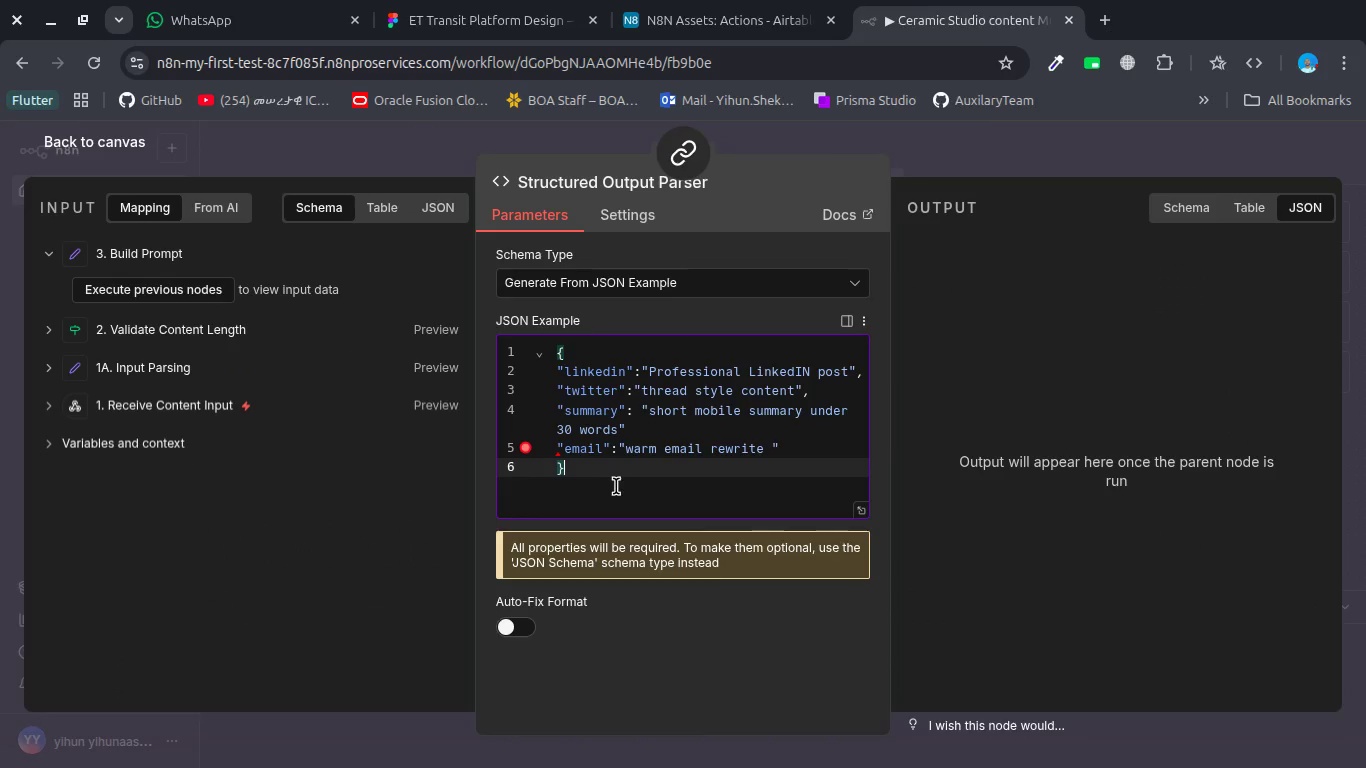 
left_click([515, 630])
 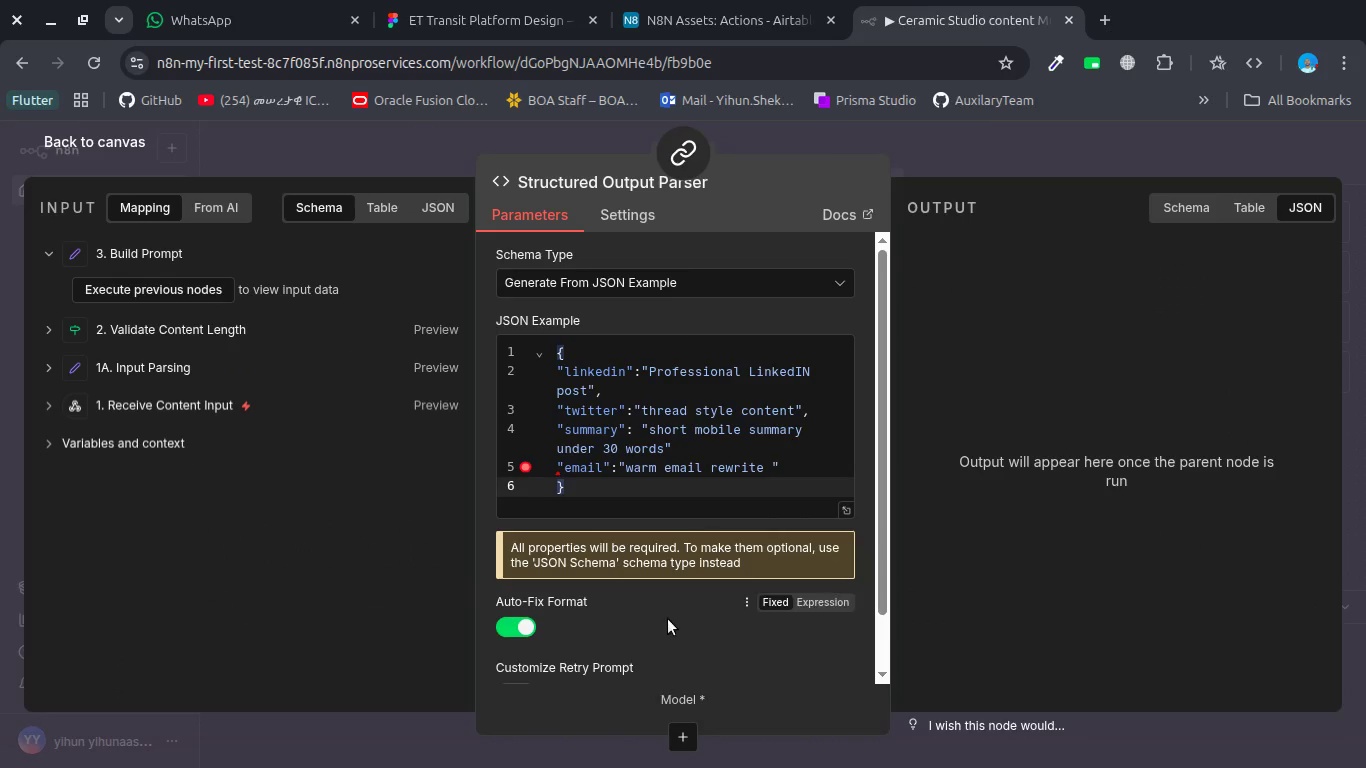 
scroll: coordinate [668, 619], scroll_direction: down, amount: 2.0
 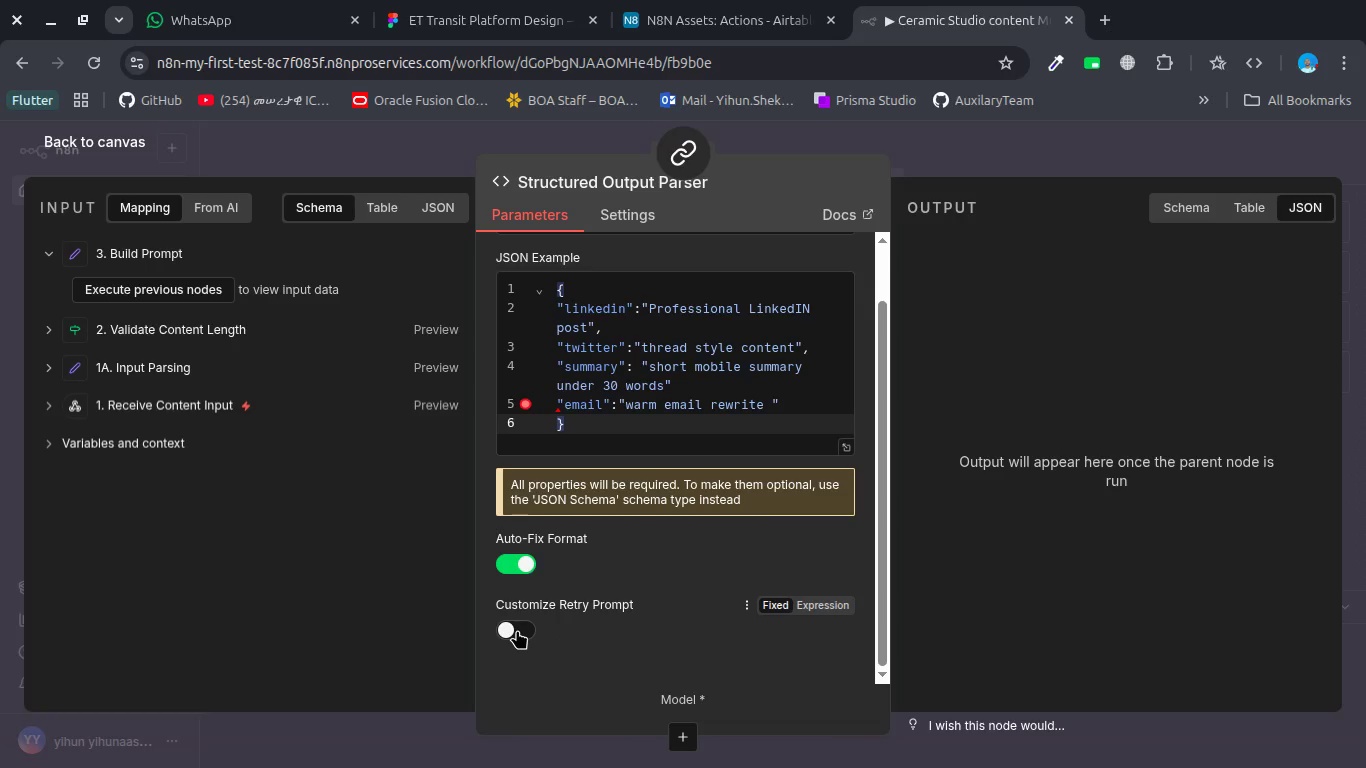 
left_click([696, 730])
 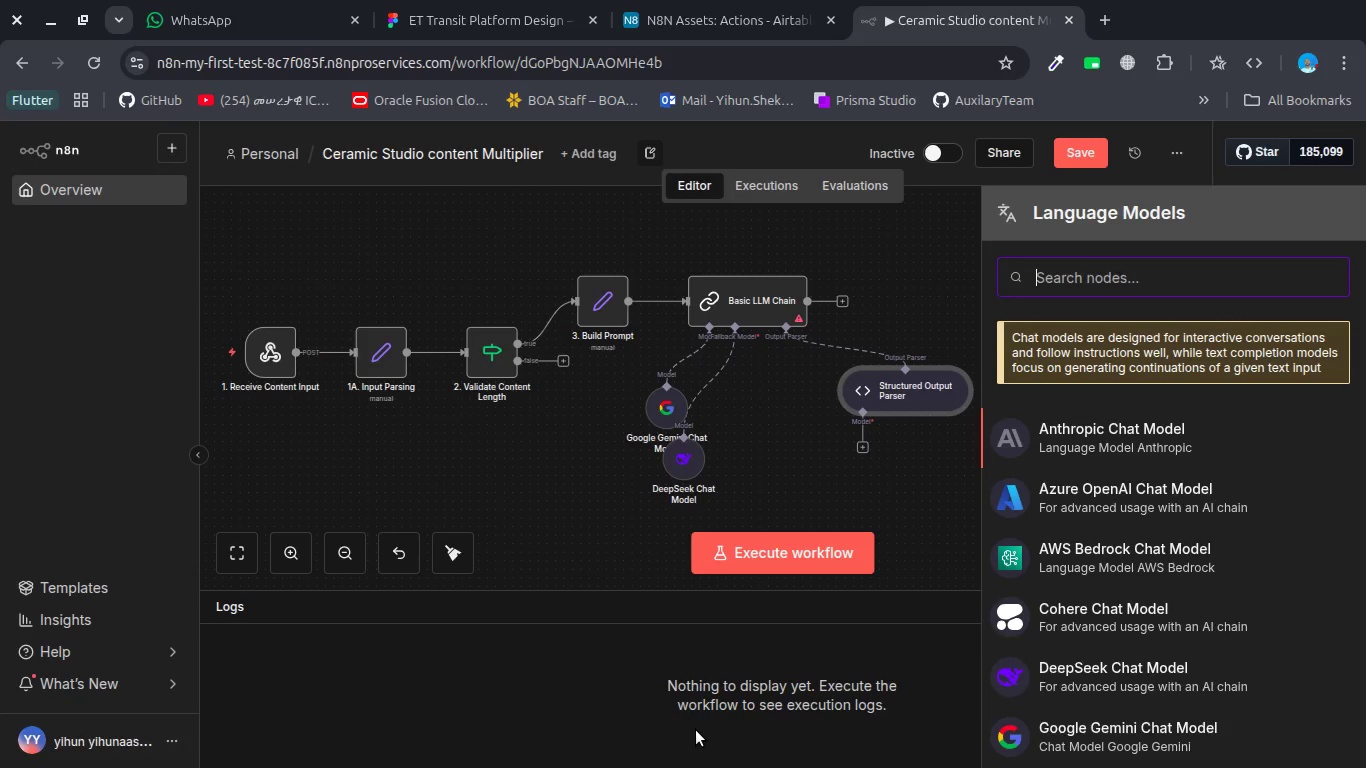 
key(Escape)
 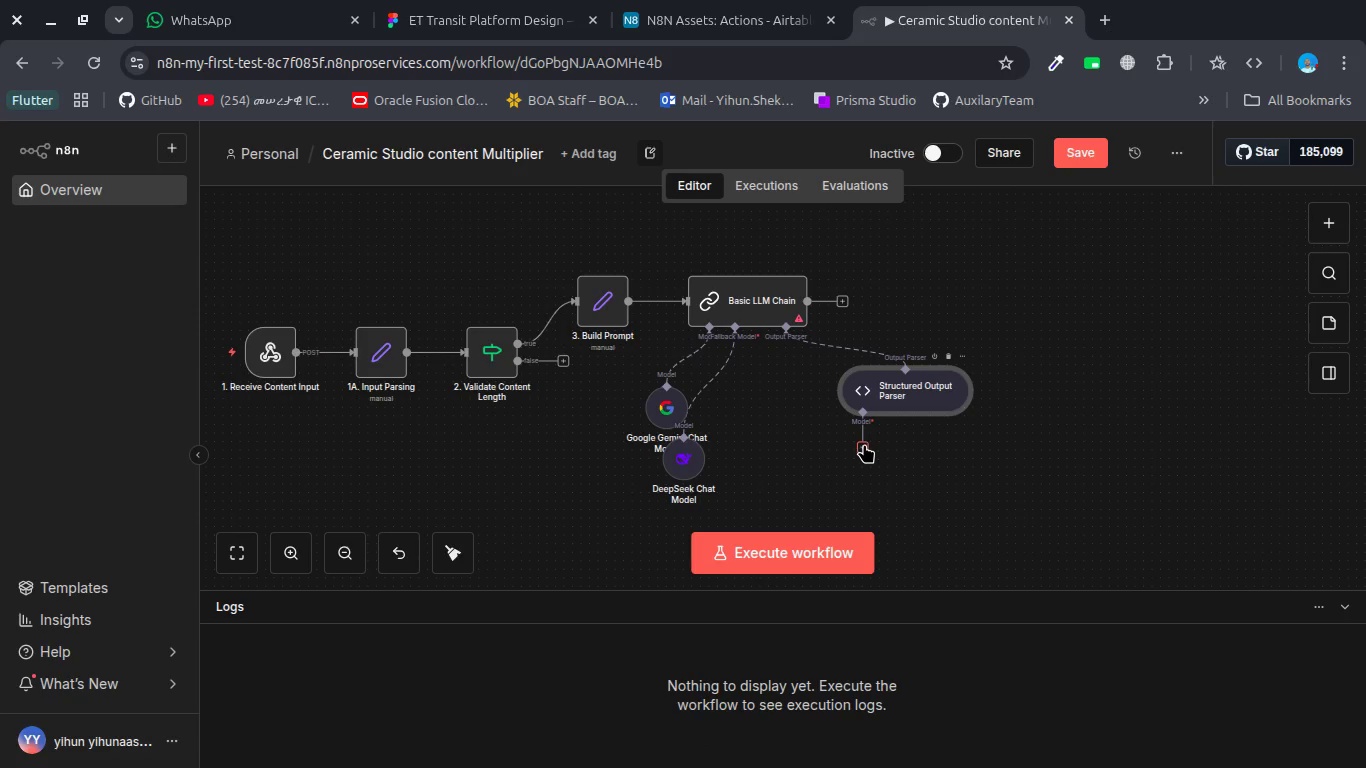 
left_click_drag(start_coordinate=[864, 444], to_coordinate=[673, 395])
 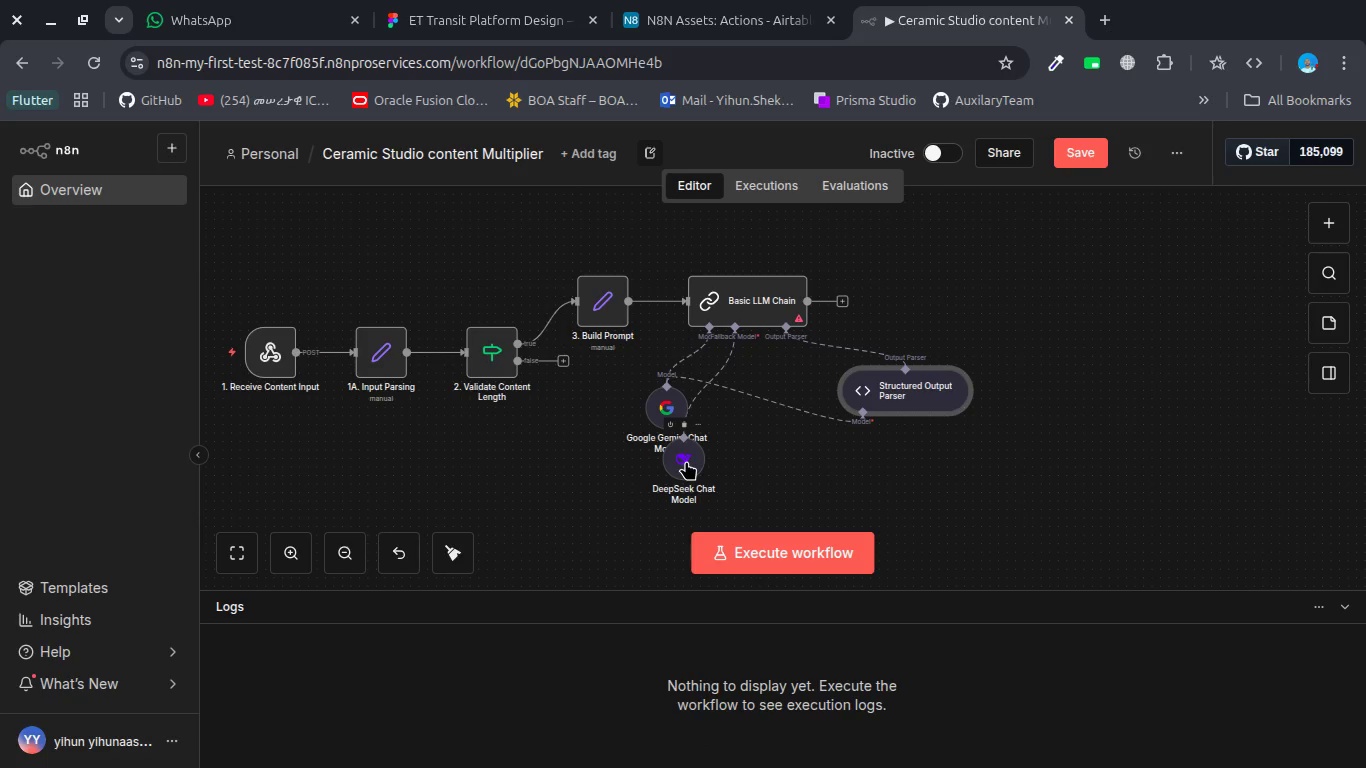 
left_click_drag(start_coordinate=[686, 461], to_coordinate=[746, 484])
 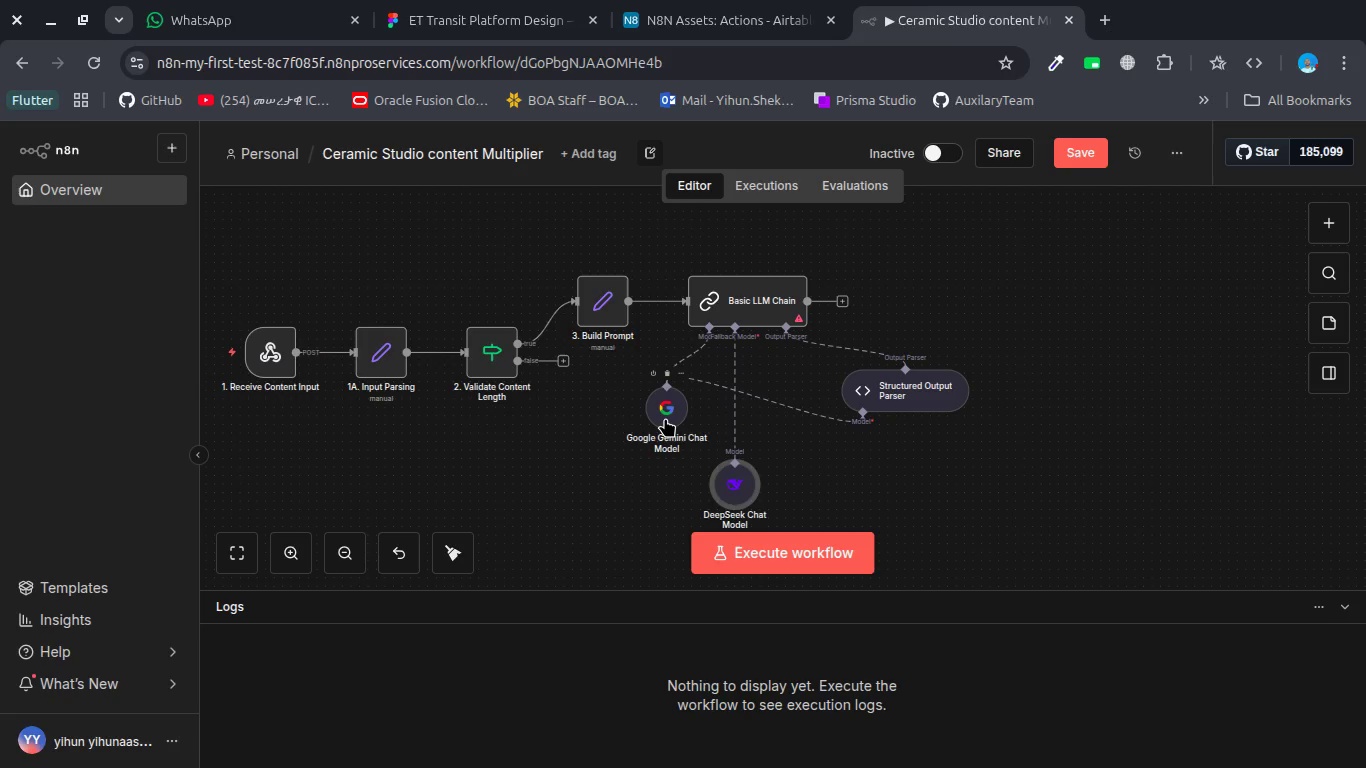 
left_click_drag(start_coordinate=[665, 418], to_coordinate=[664, 493])
 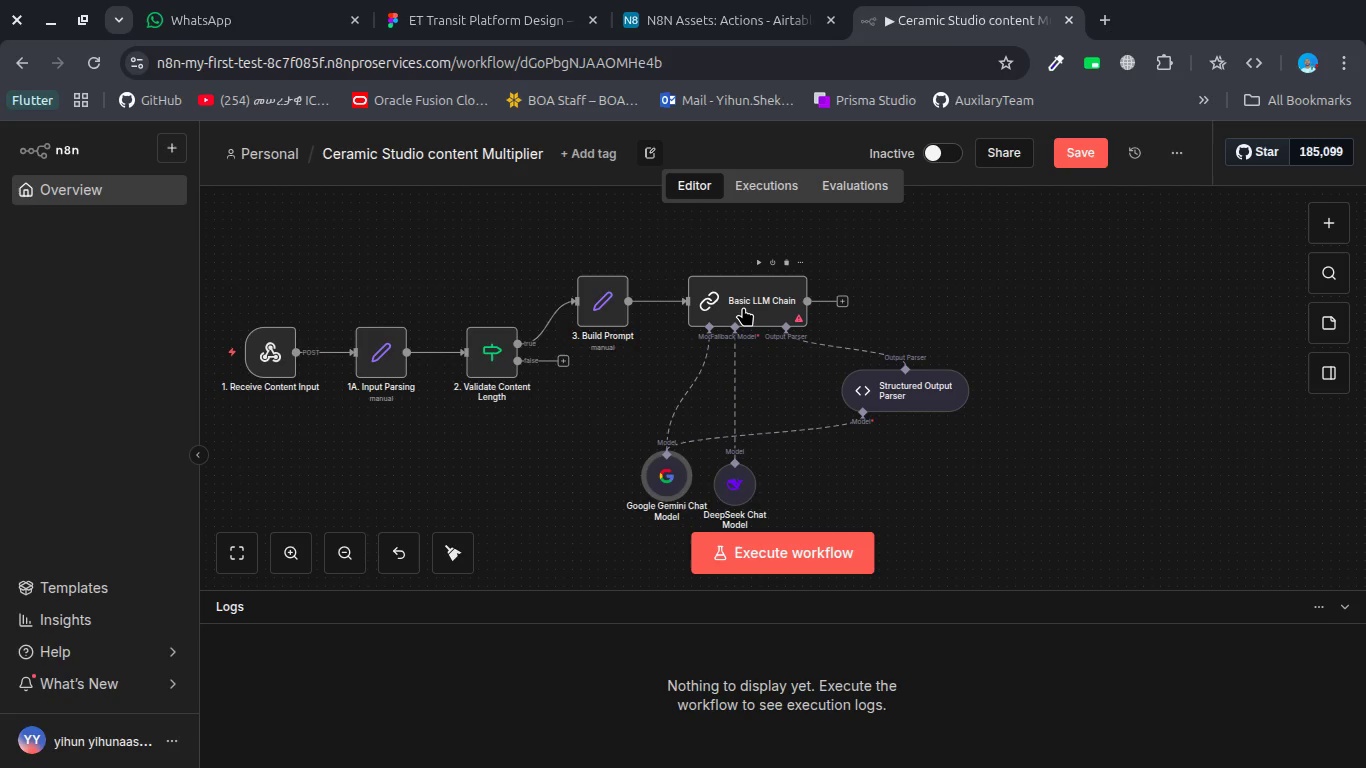 
wait(8.65)
 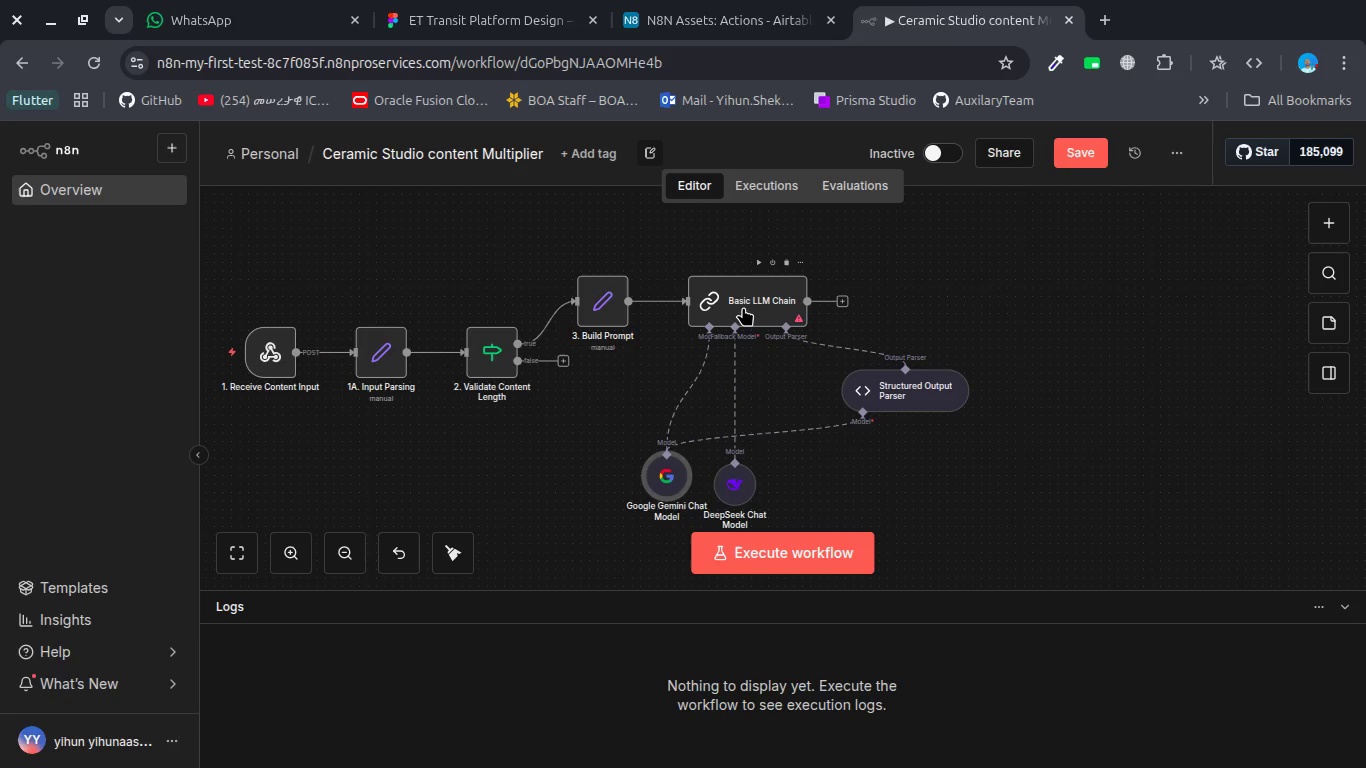 
mouse_move([764, 516])
 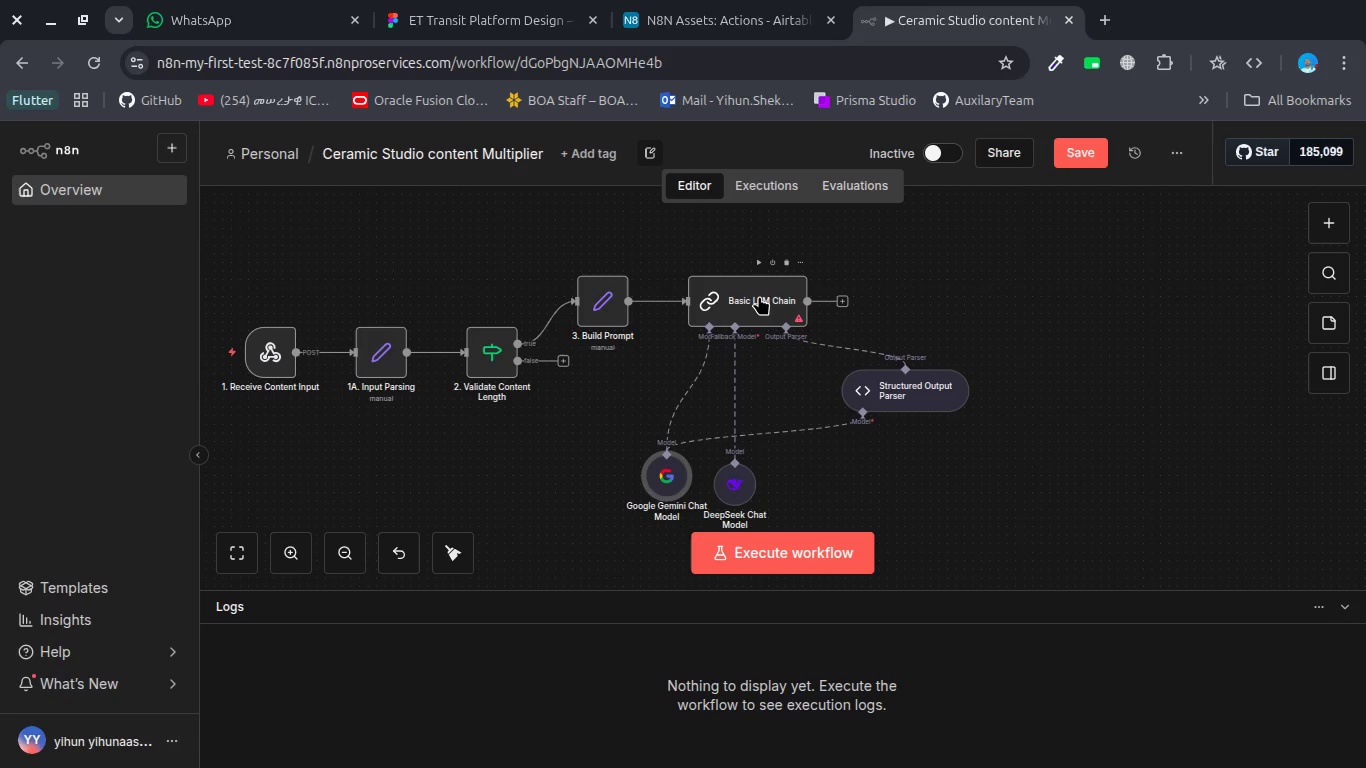 
key(Alt+AltLeft)
 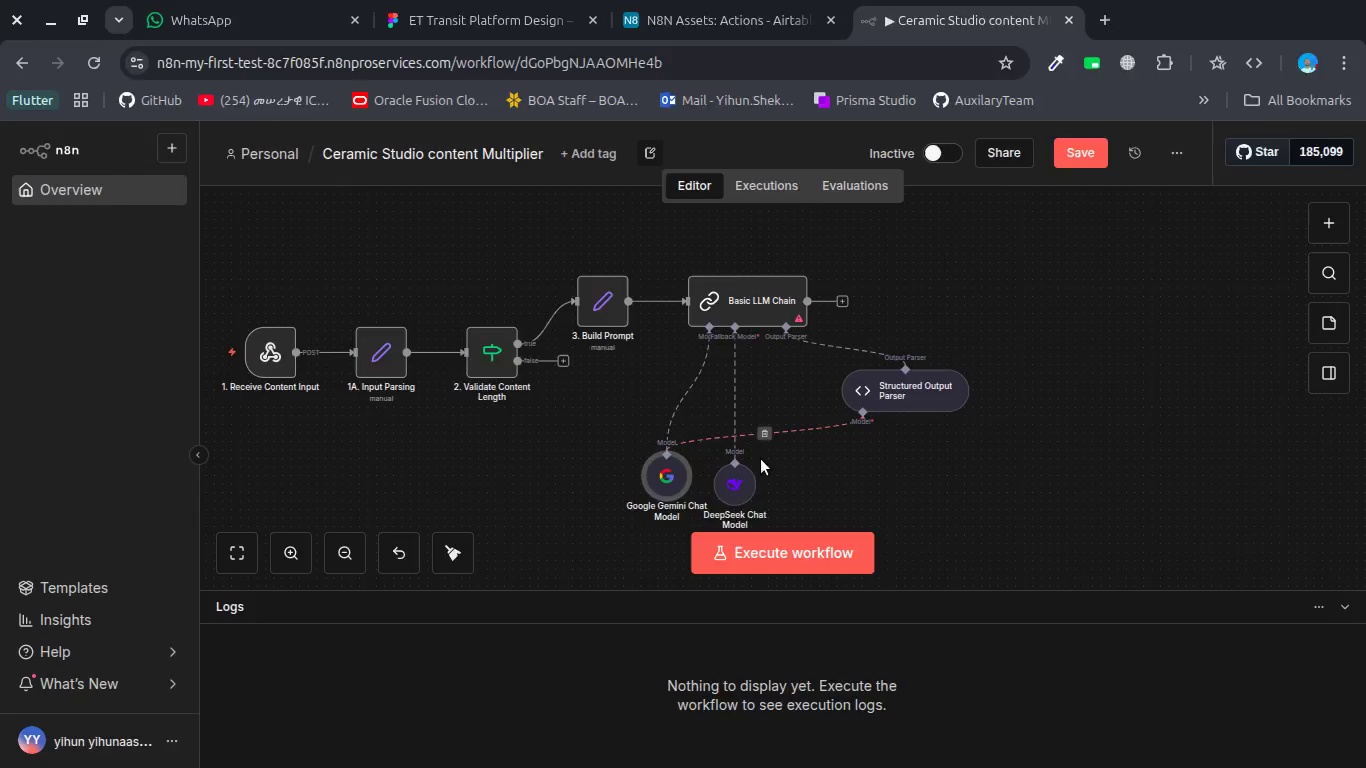 
key(Alt+Tab)
 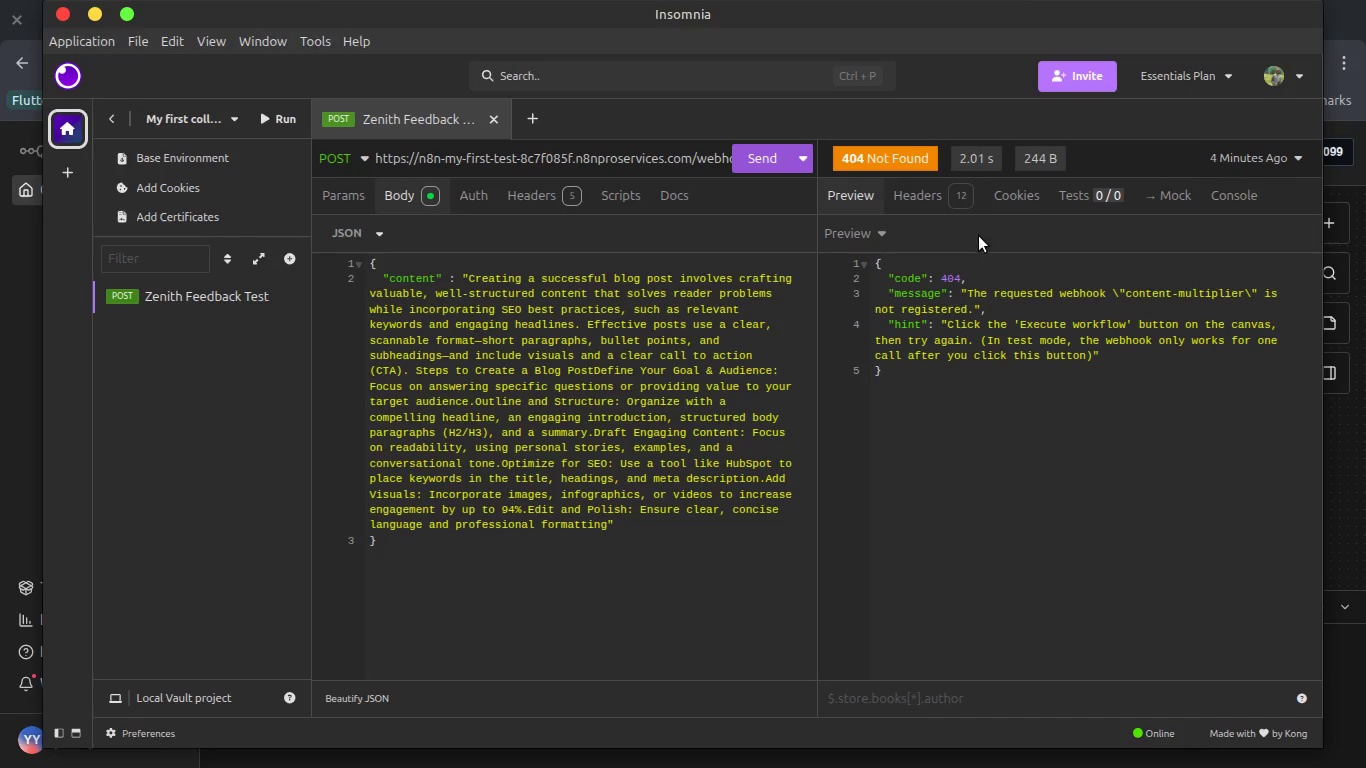 
key(Alt+AltLeft)
 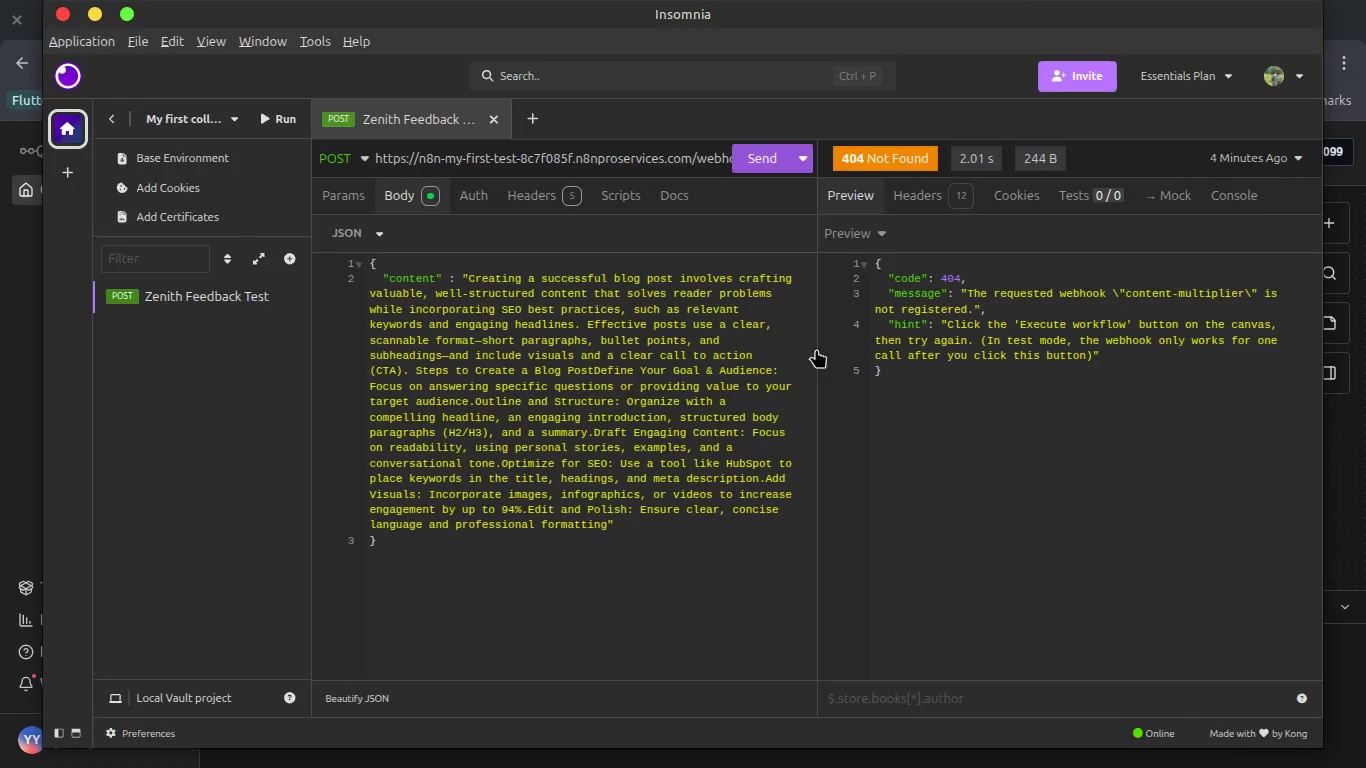 
key(Alt+Tab)
 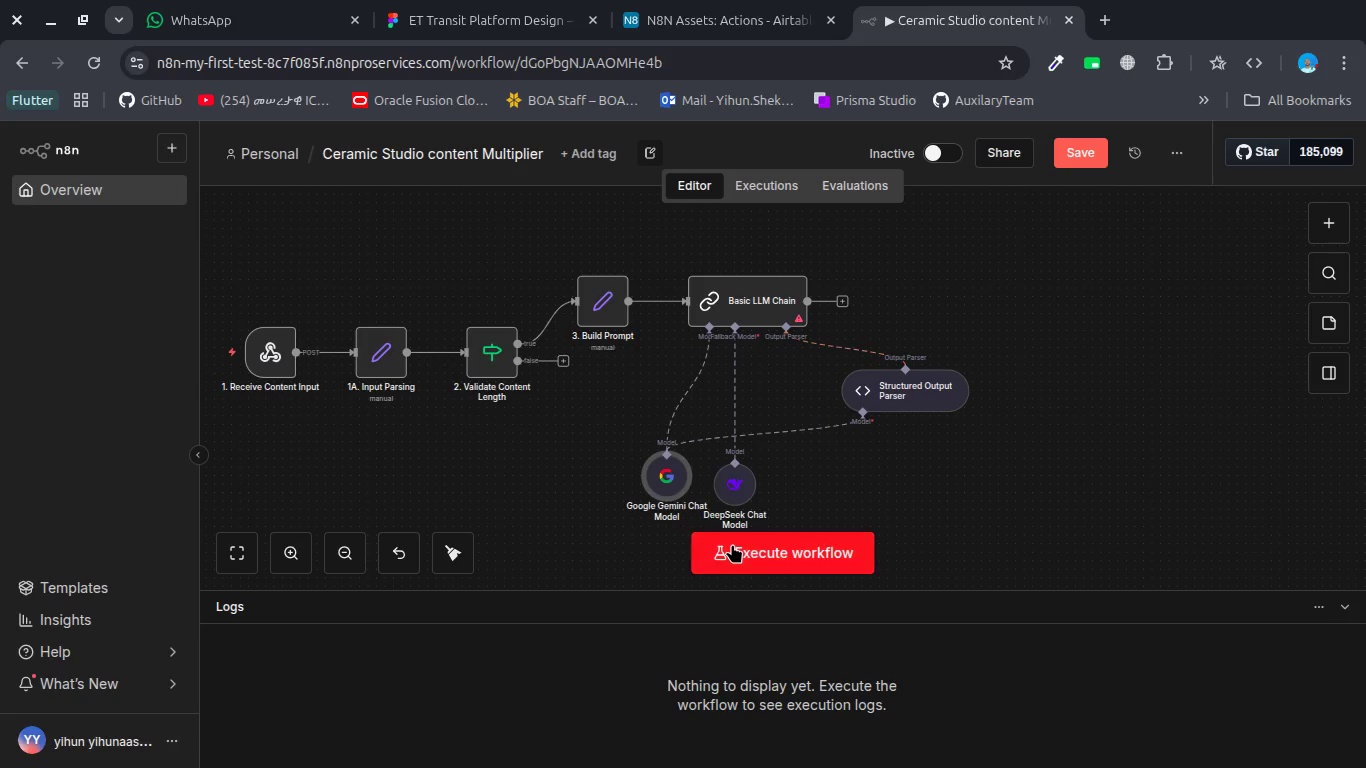 
left_click([732, 544])
 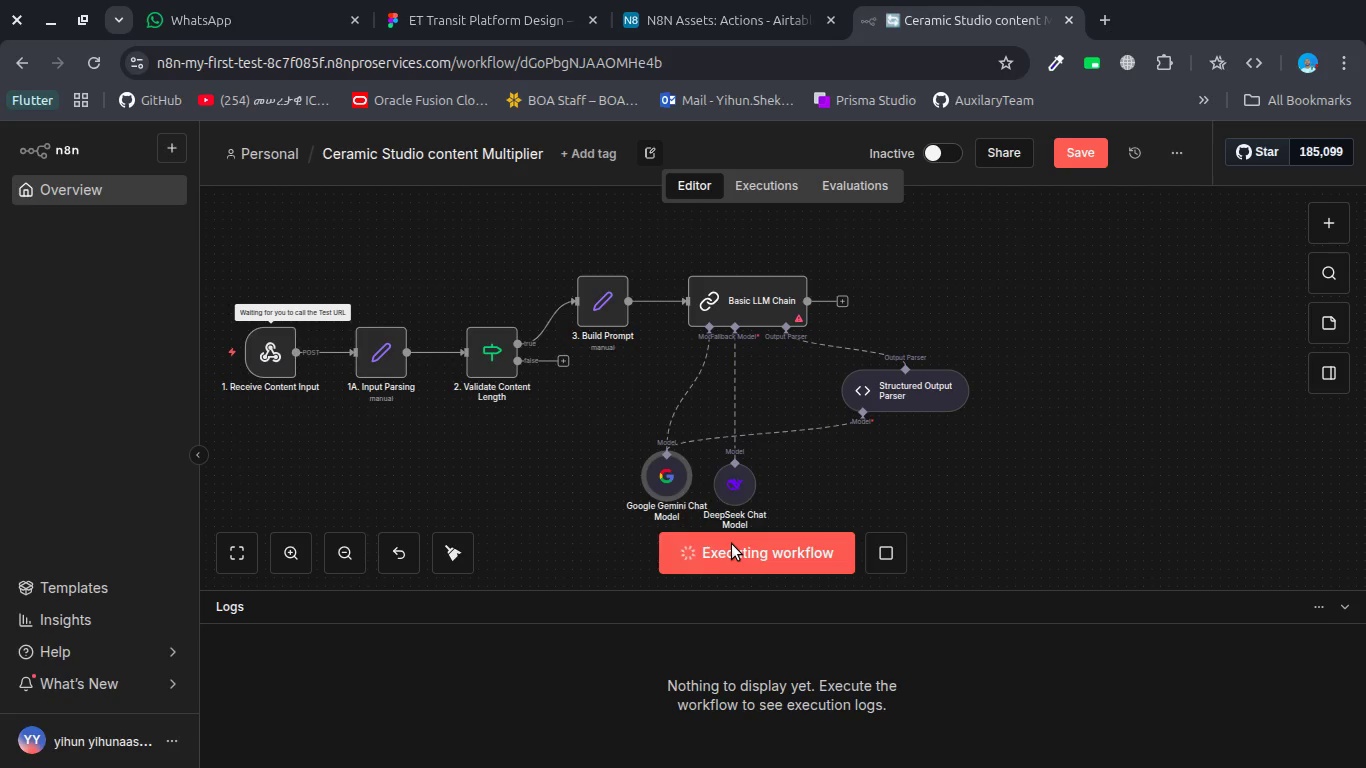 
key(Alt+AltLeft)
 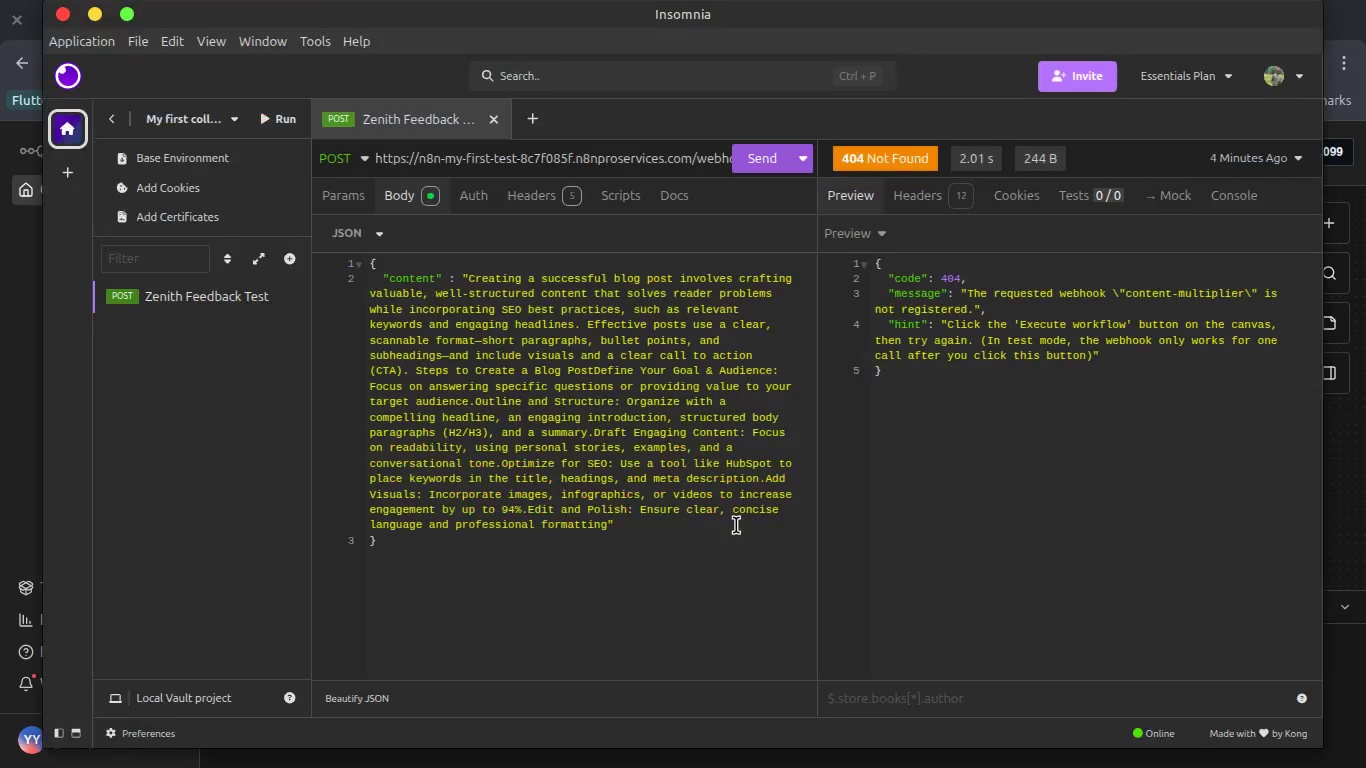 
key(Alt+Tab)
 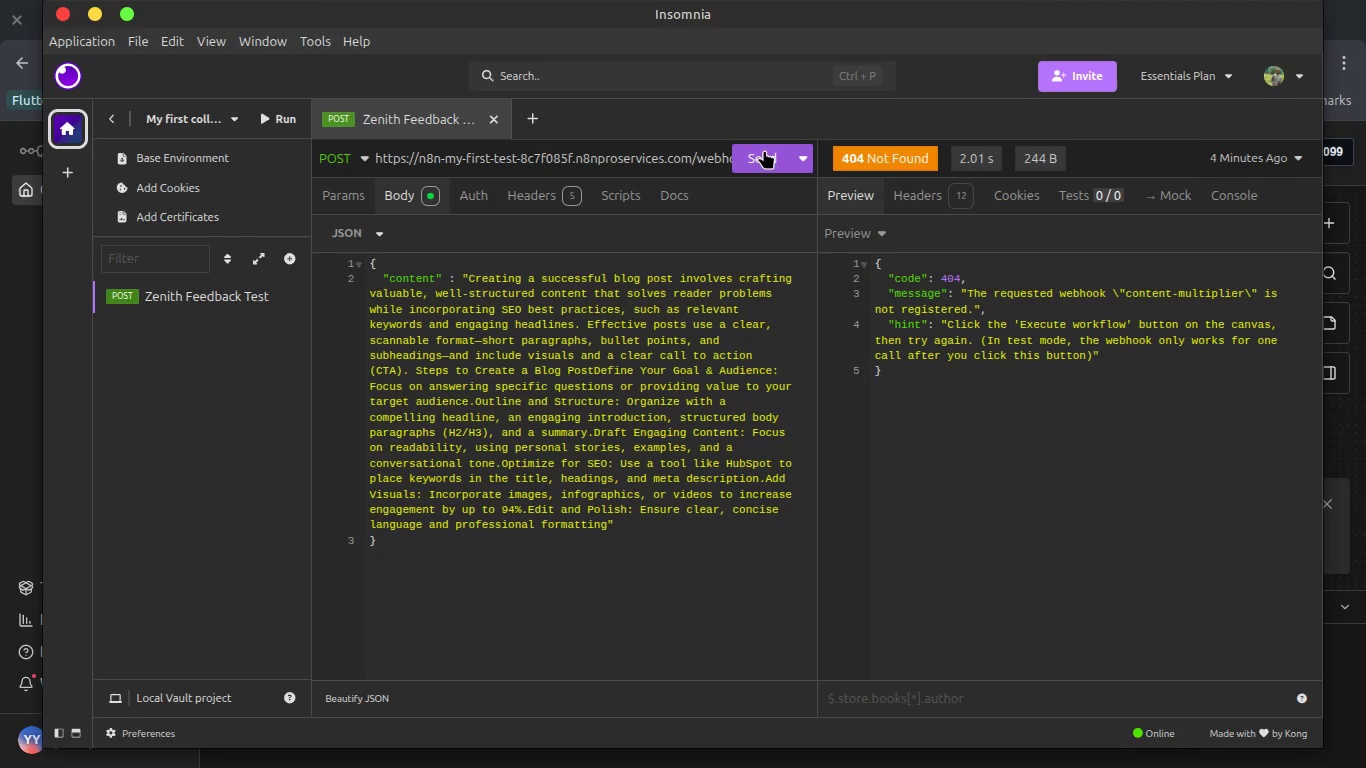 
left_click([760, 150])
 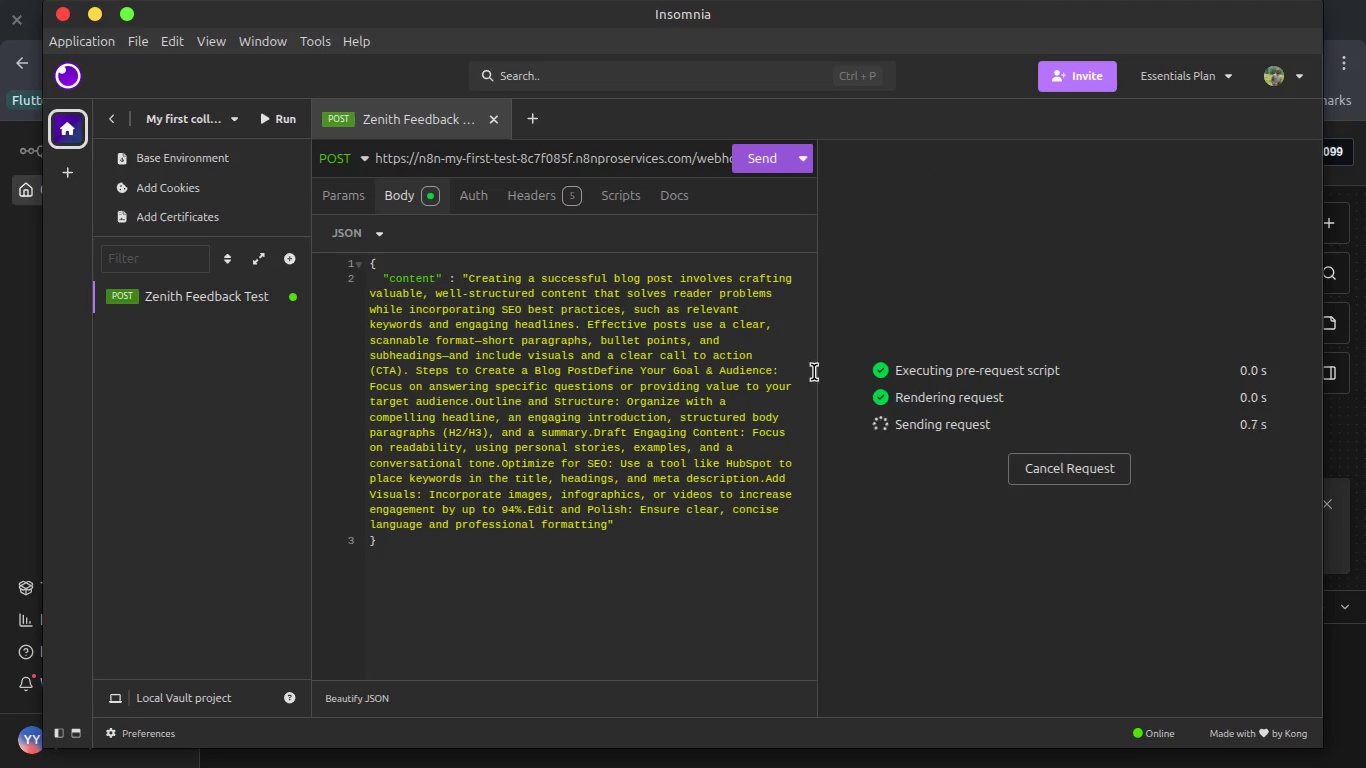 
key(Alt+AltLeft)
 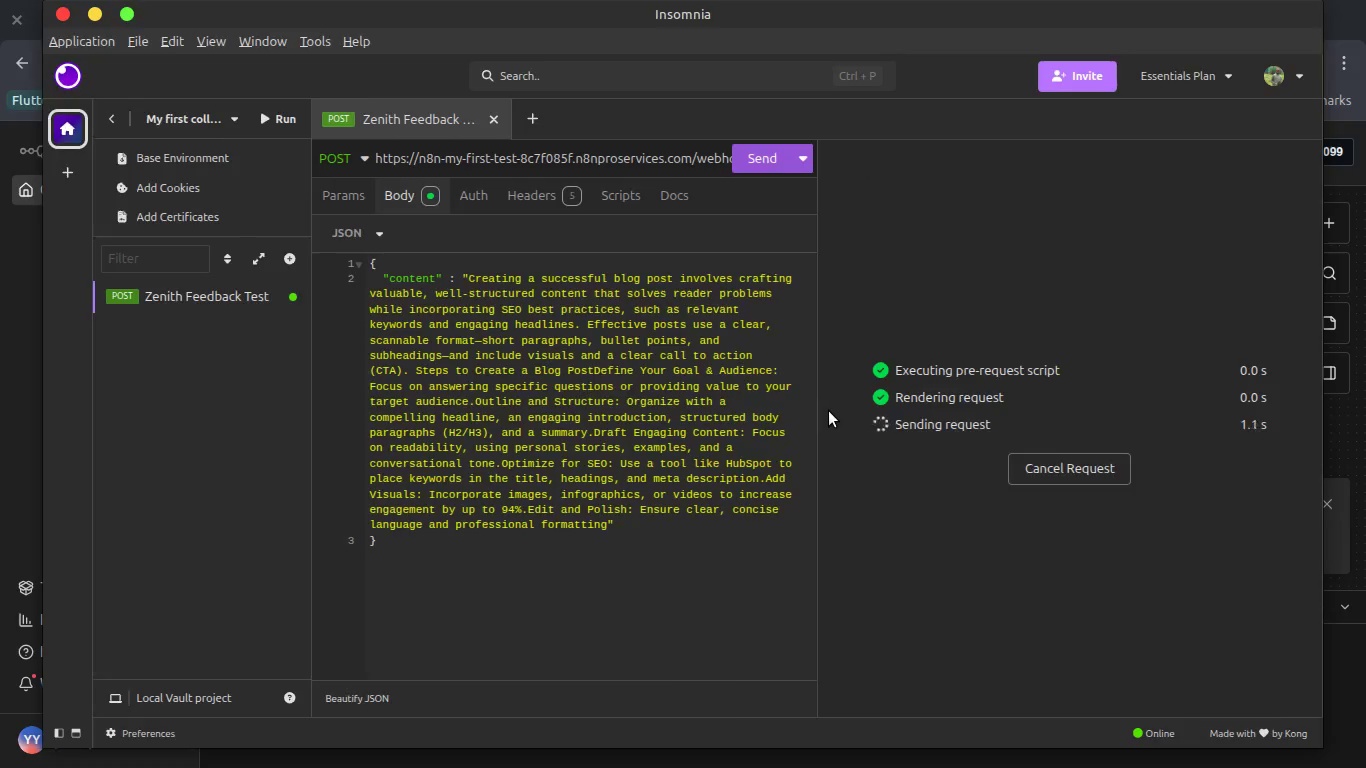 
key(Alt+Tab)
 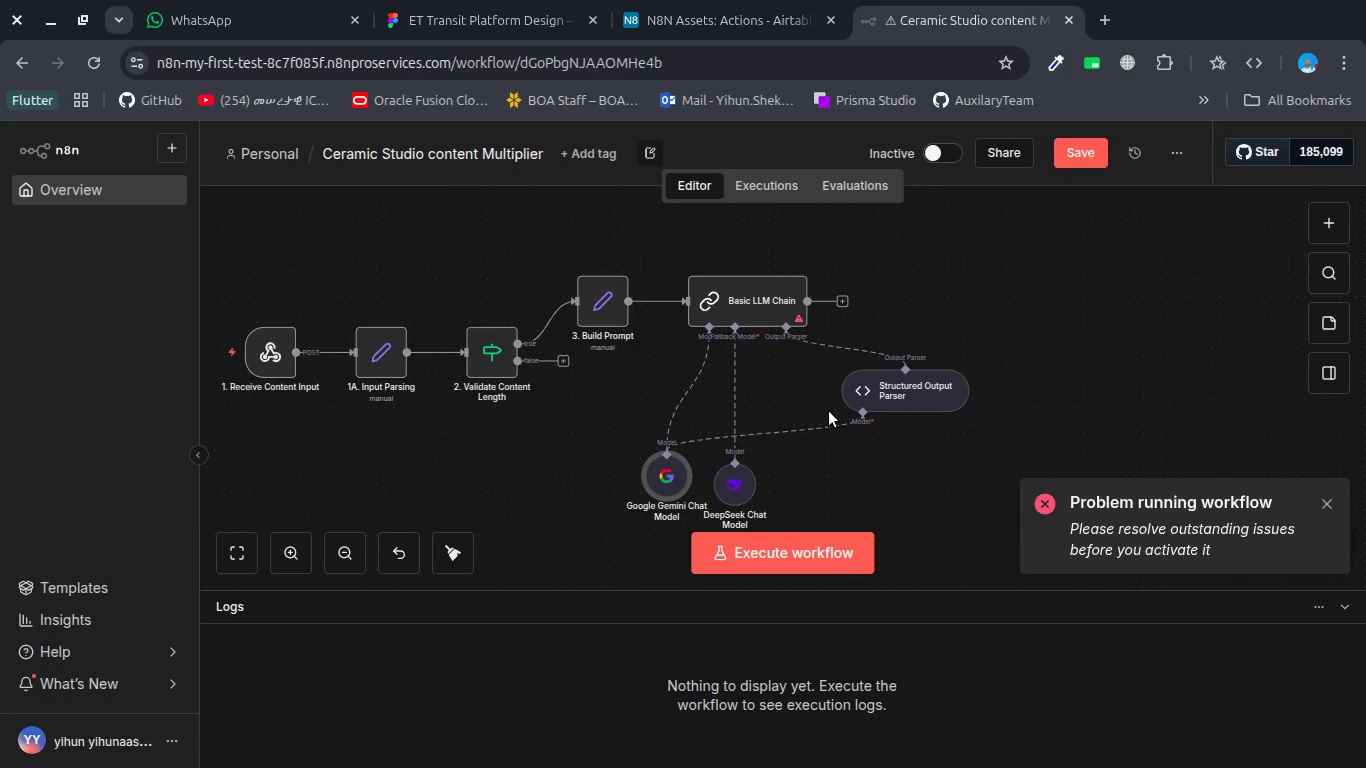 
key(Alt+AltLeft)
 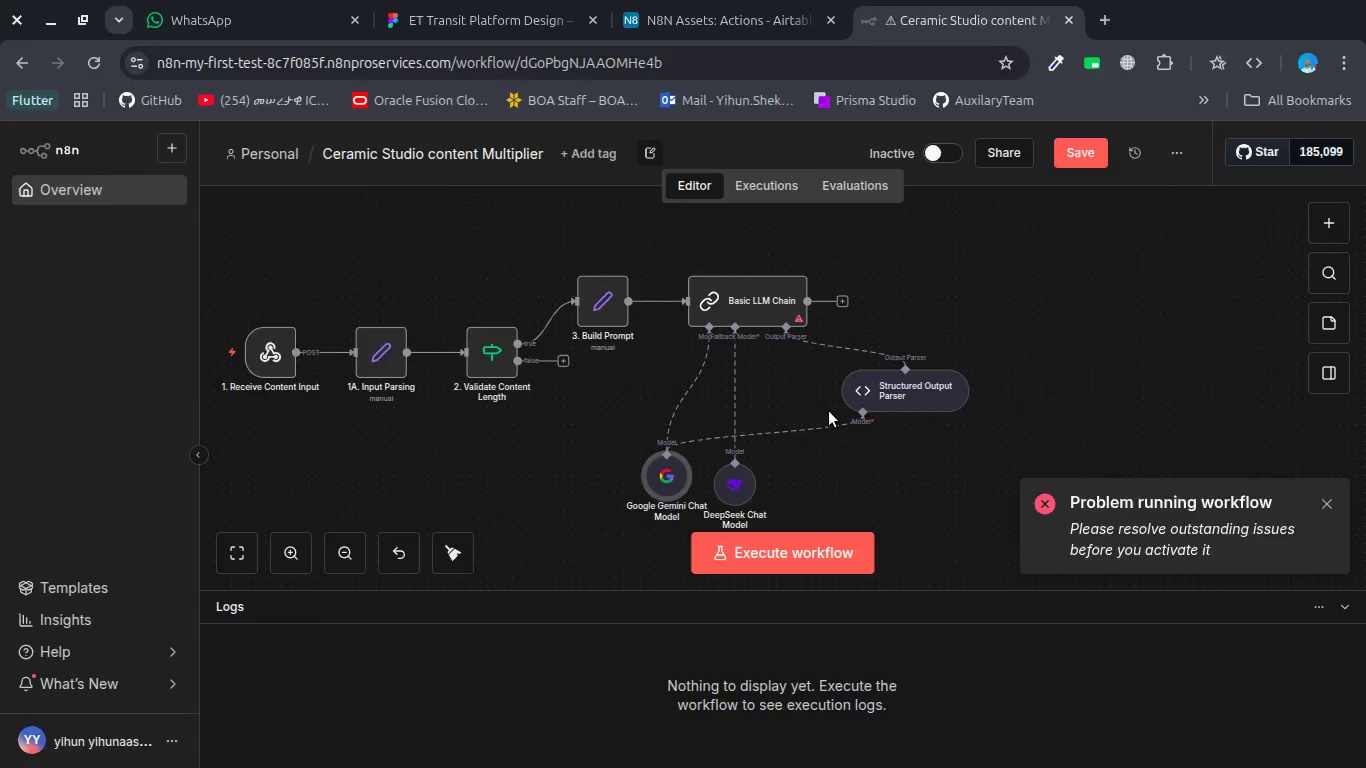 
key(Alt+Tab)
 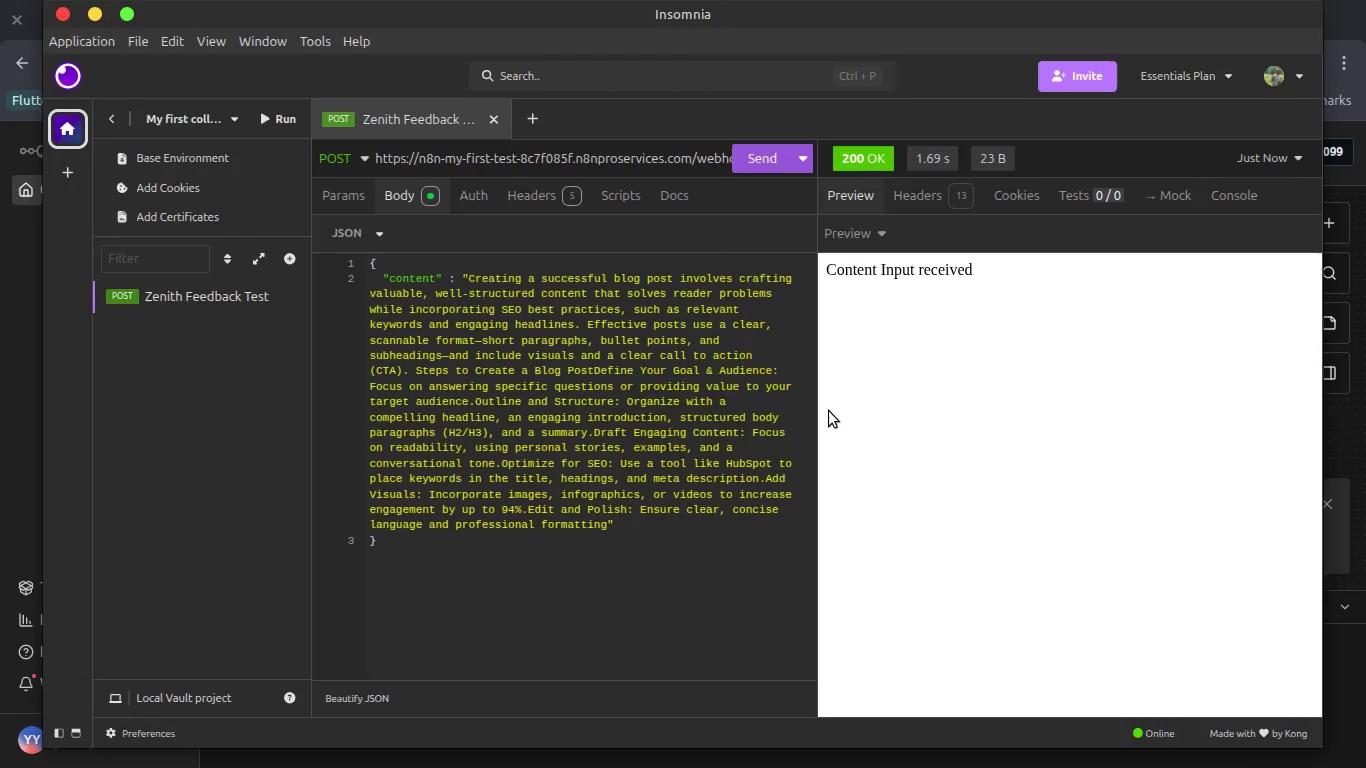 
key(Alt+AltLeft)
 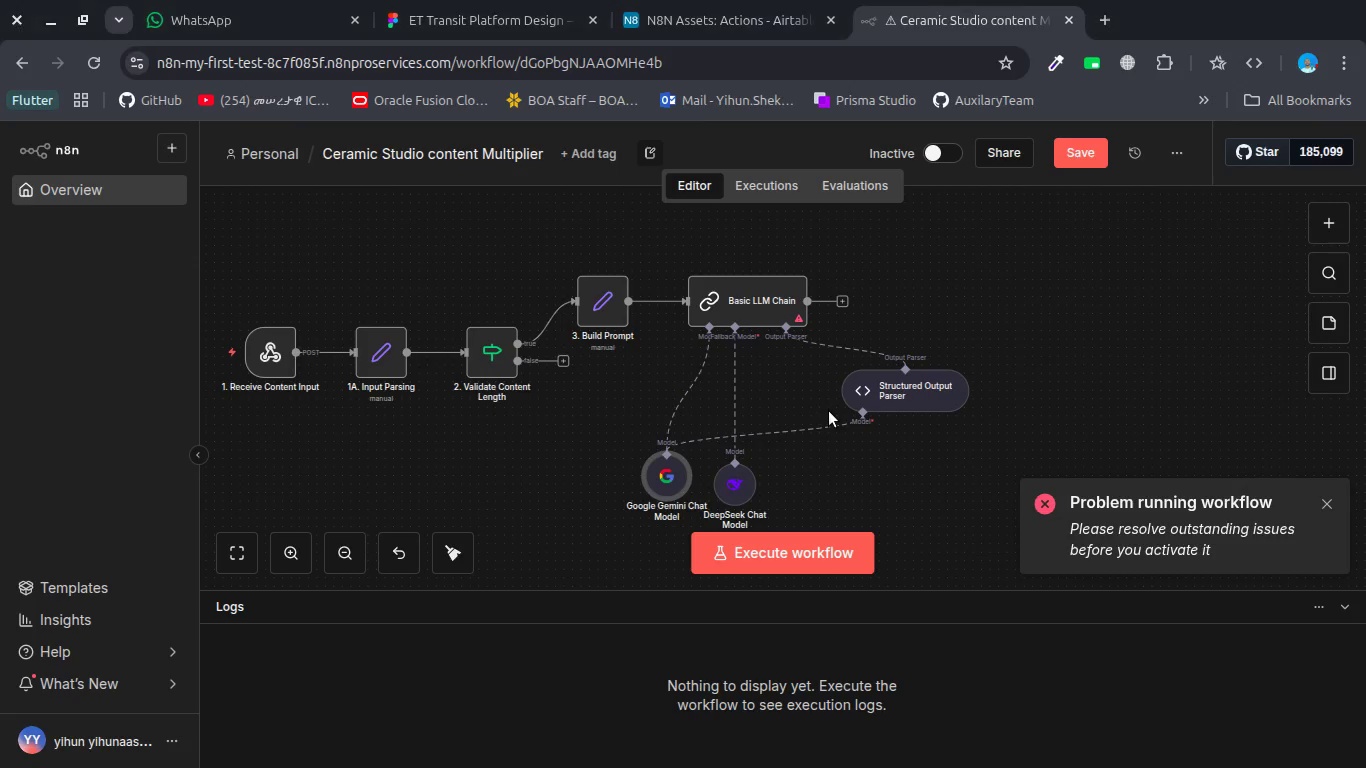 
key(Alt+Tab)
 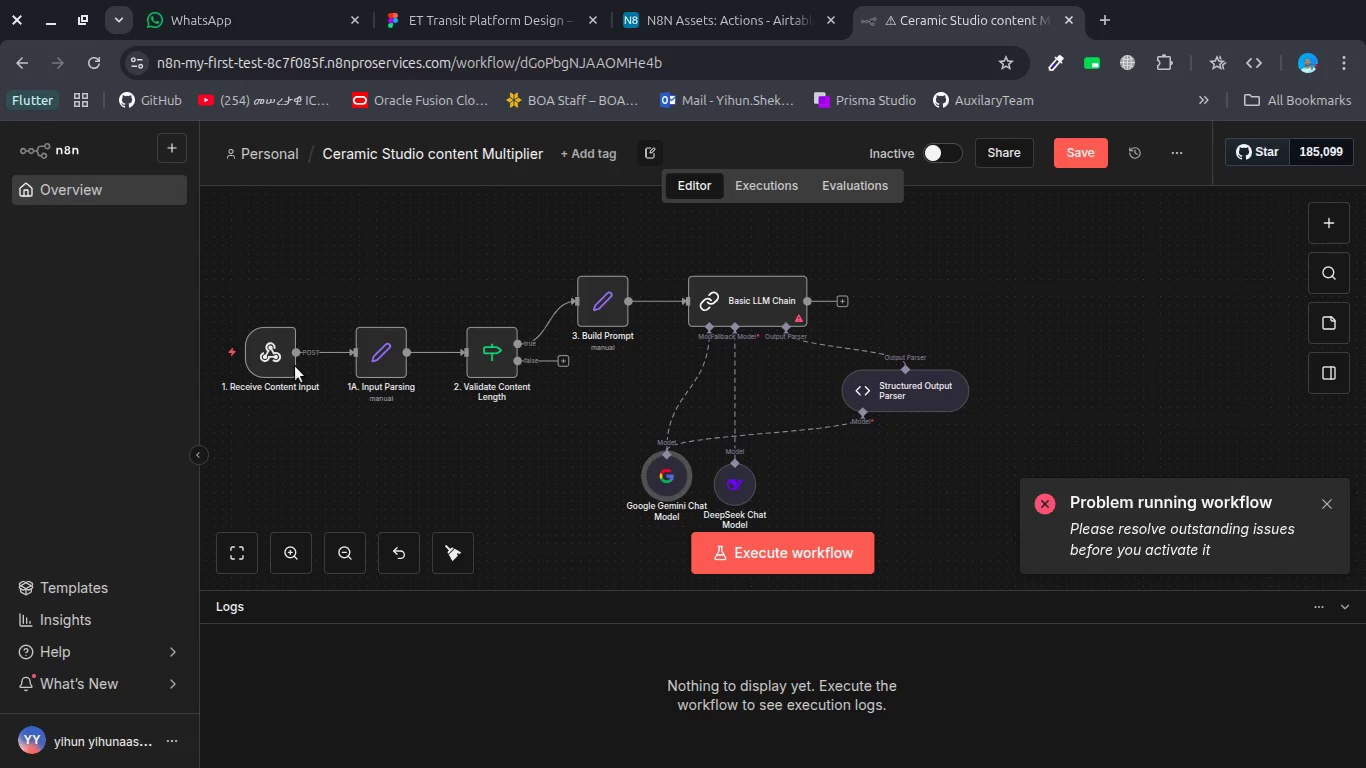 
double_click([269, 357])
 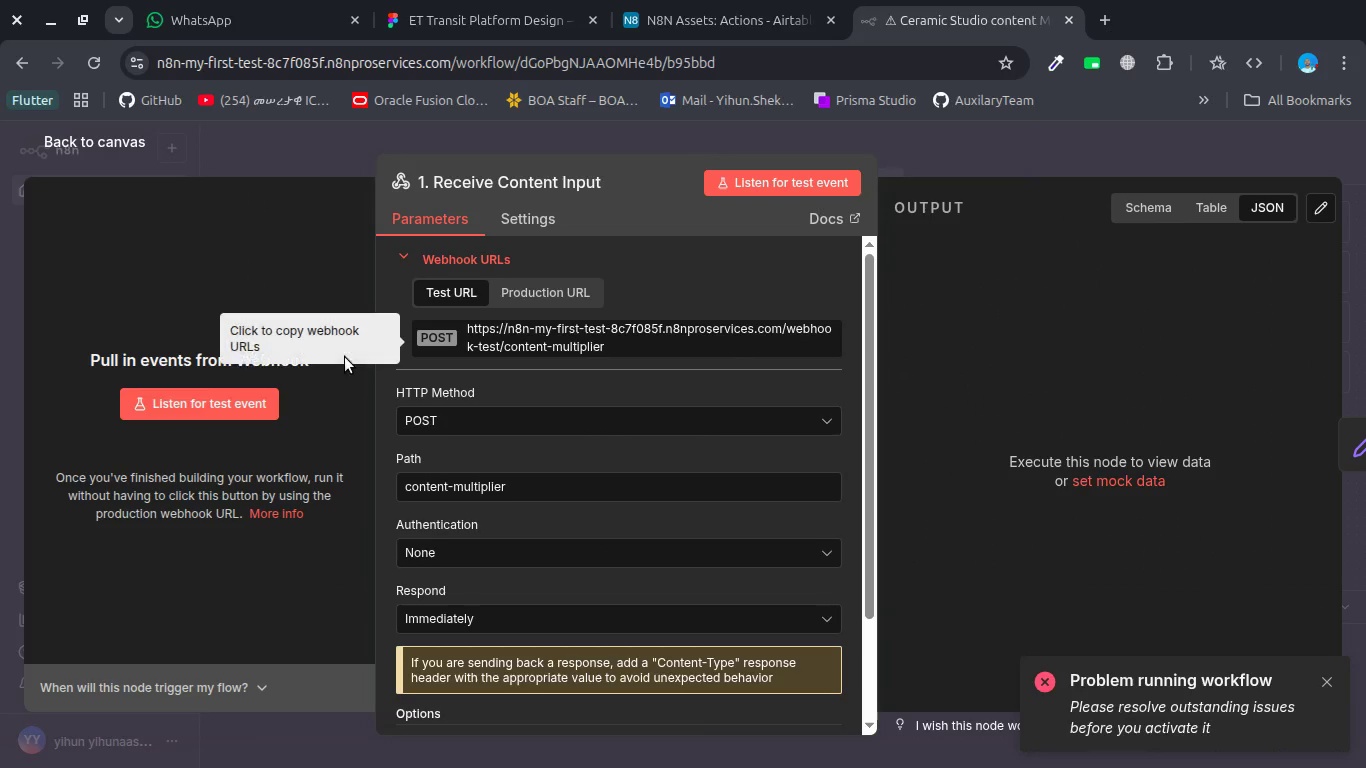 
left_click([254, 398])
 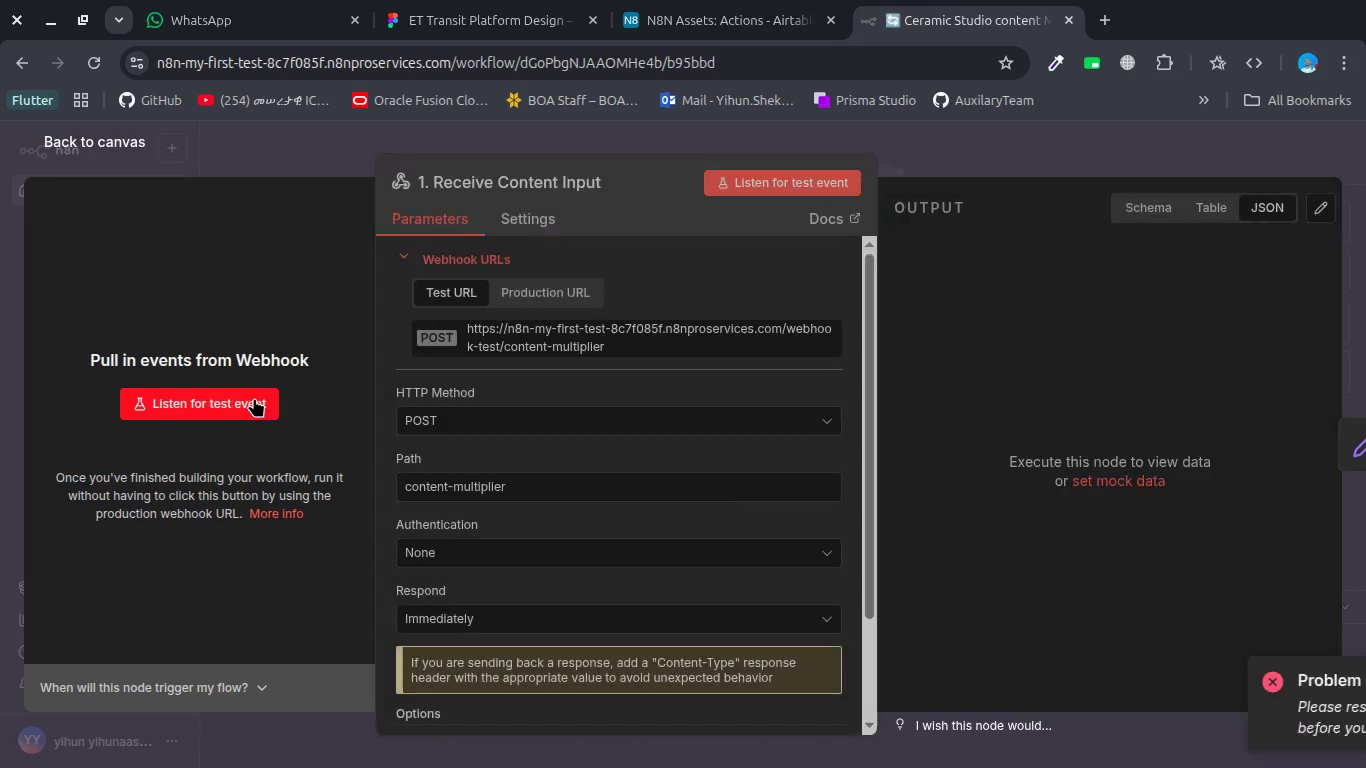 
hold_key(key=AltLeft, duration=0.67)
 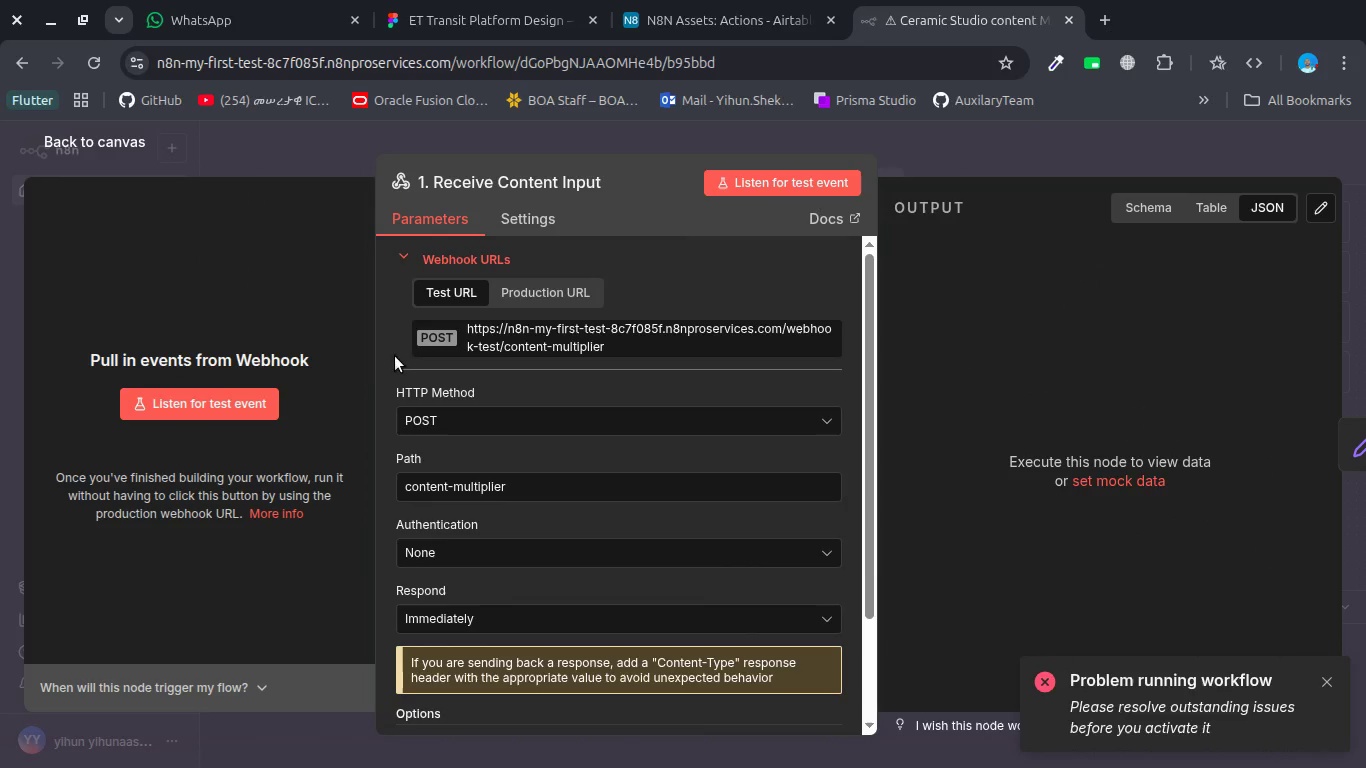 
key(Escape)
 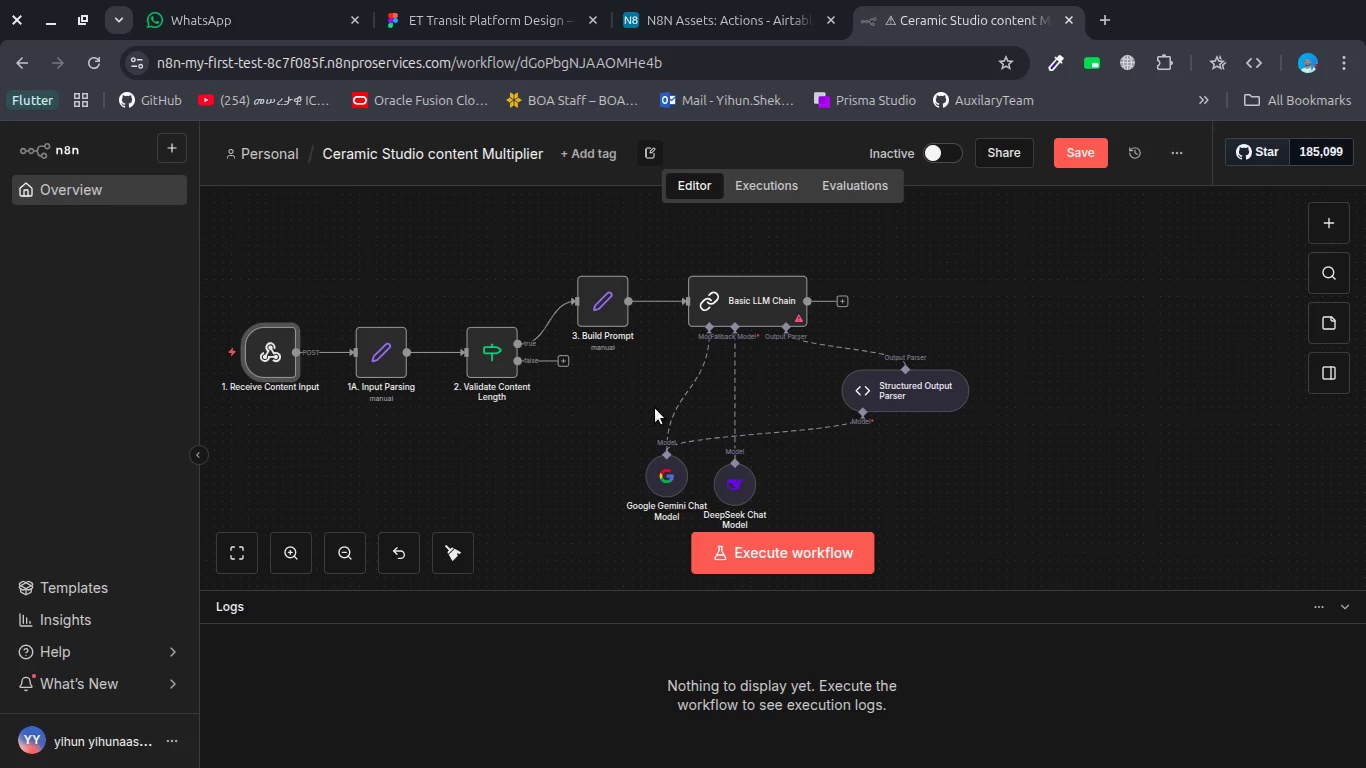 
scroll: coordinate [655, 408], scroll_direction: down, amount: 1.0
 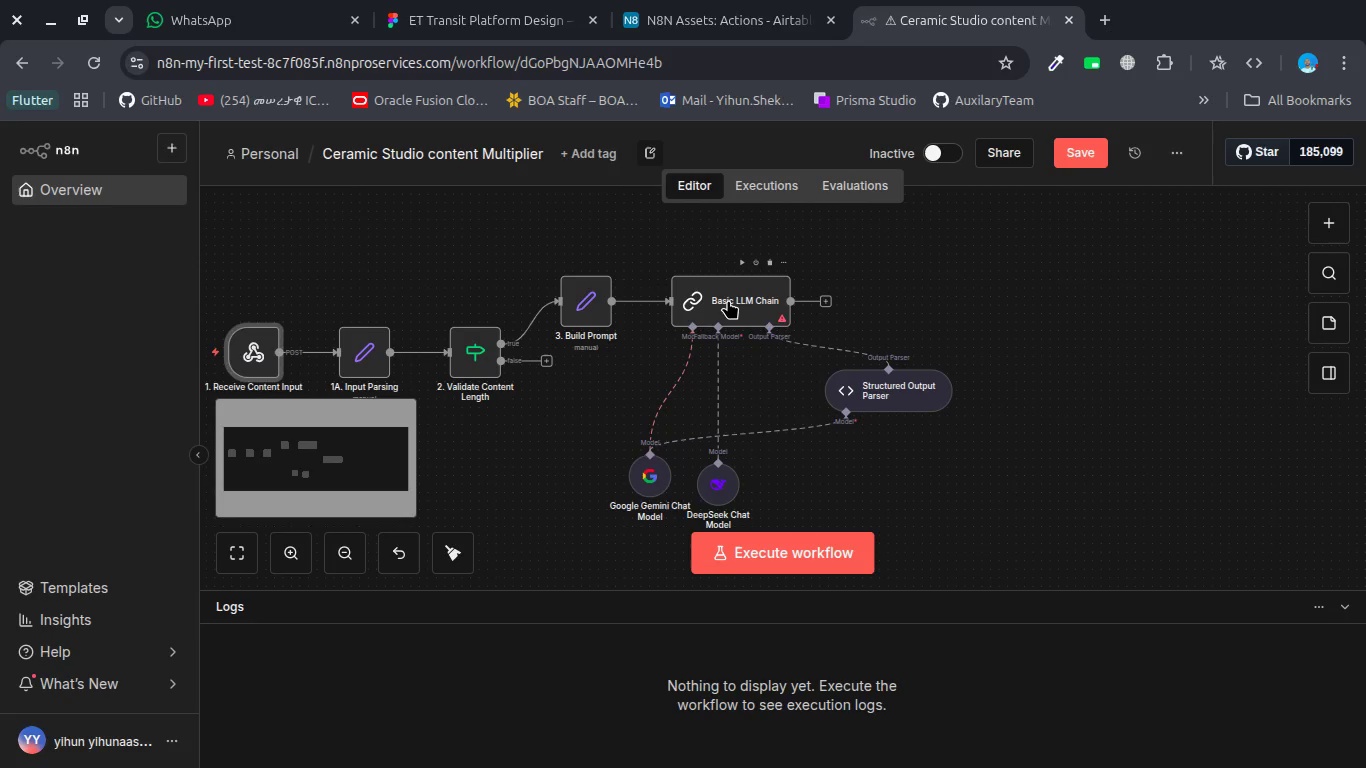 
double_click([728, 300])
 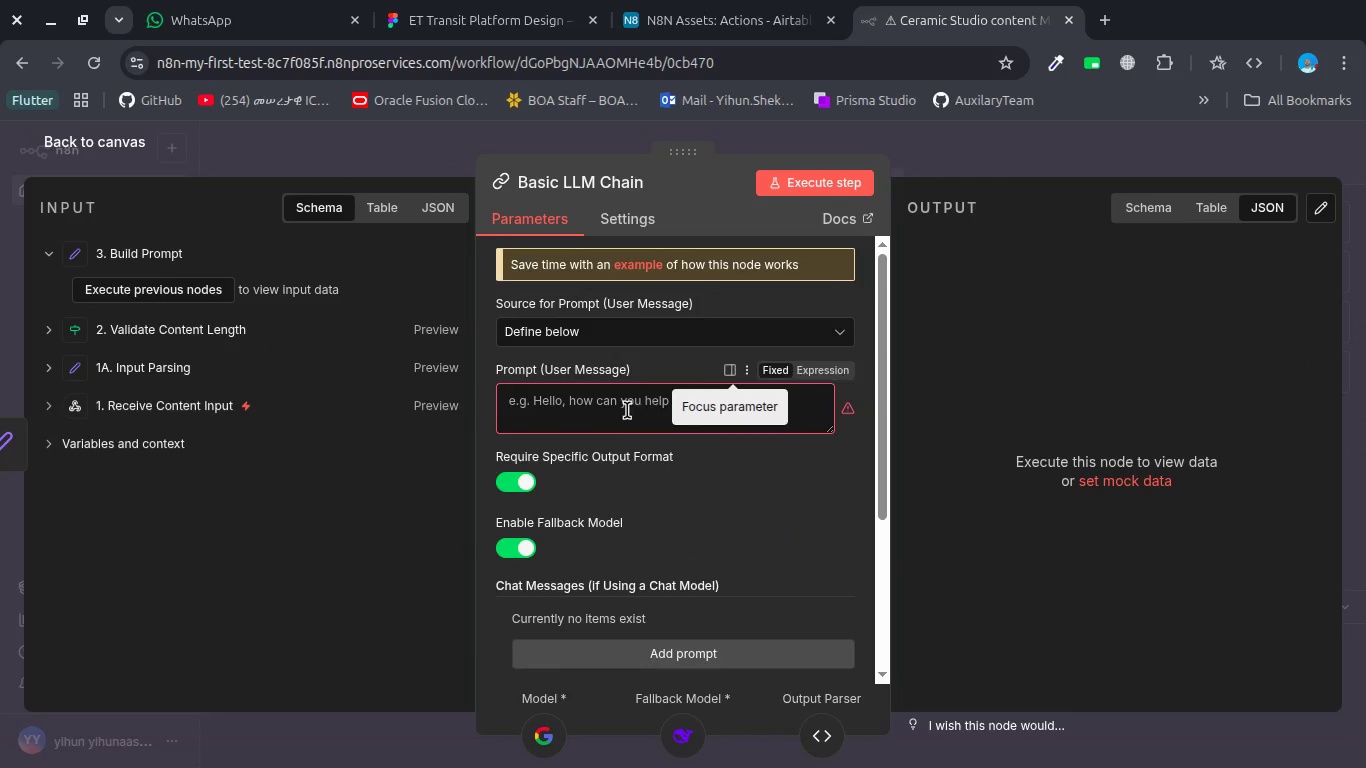 
left_click([610, 412])
 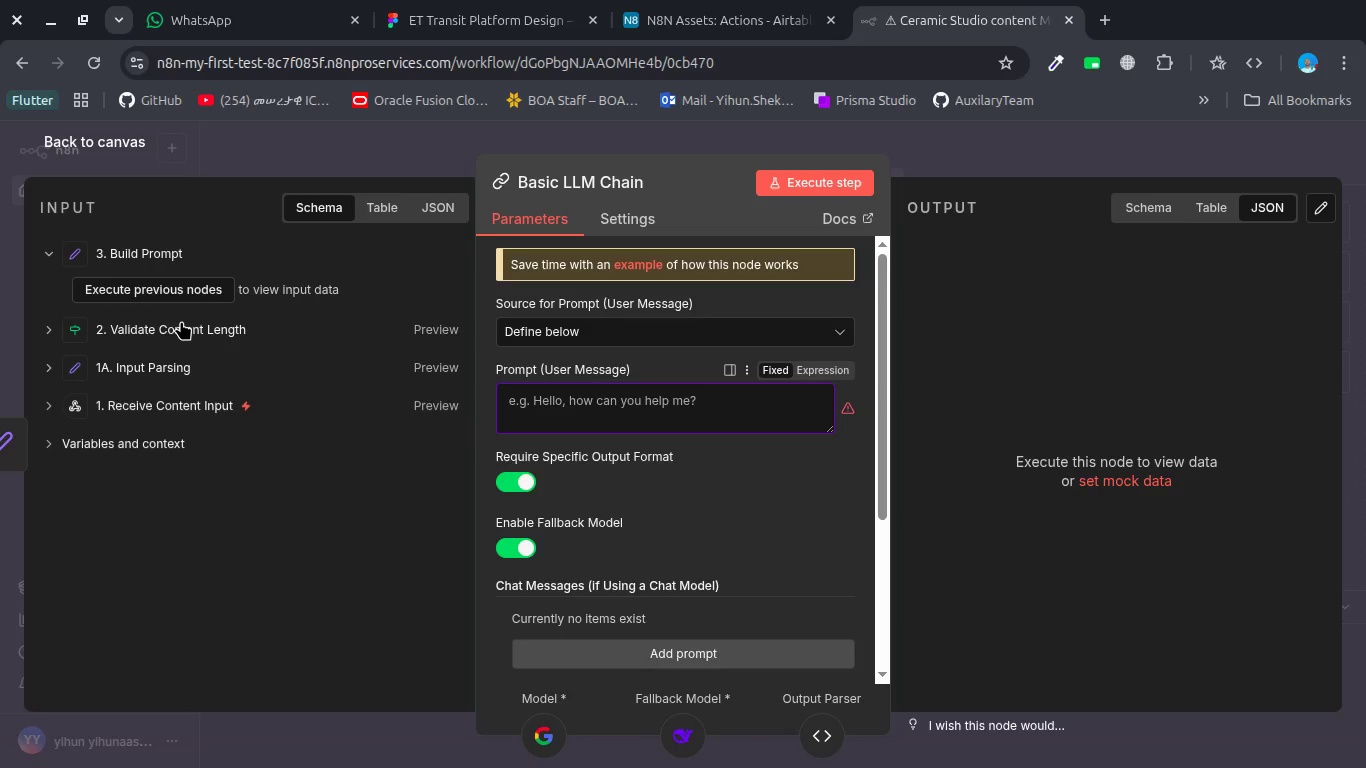 
wait(6.14)
 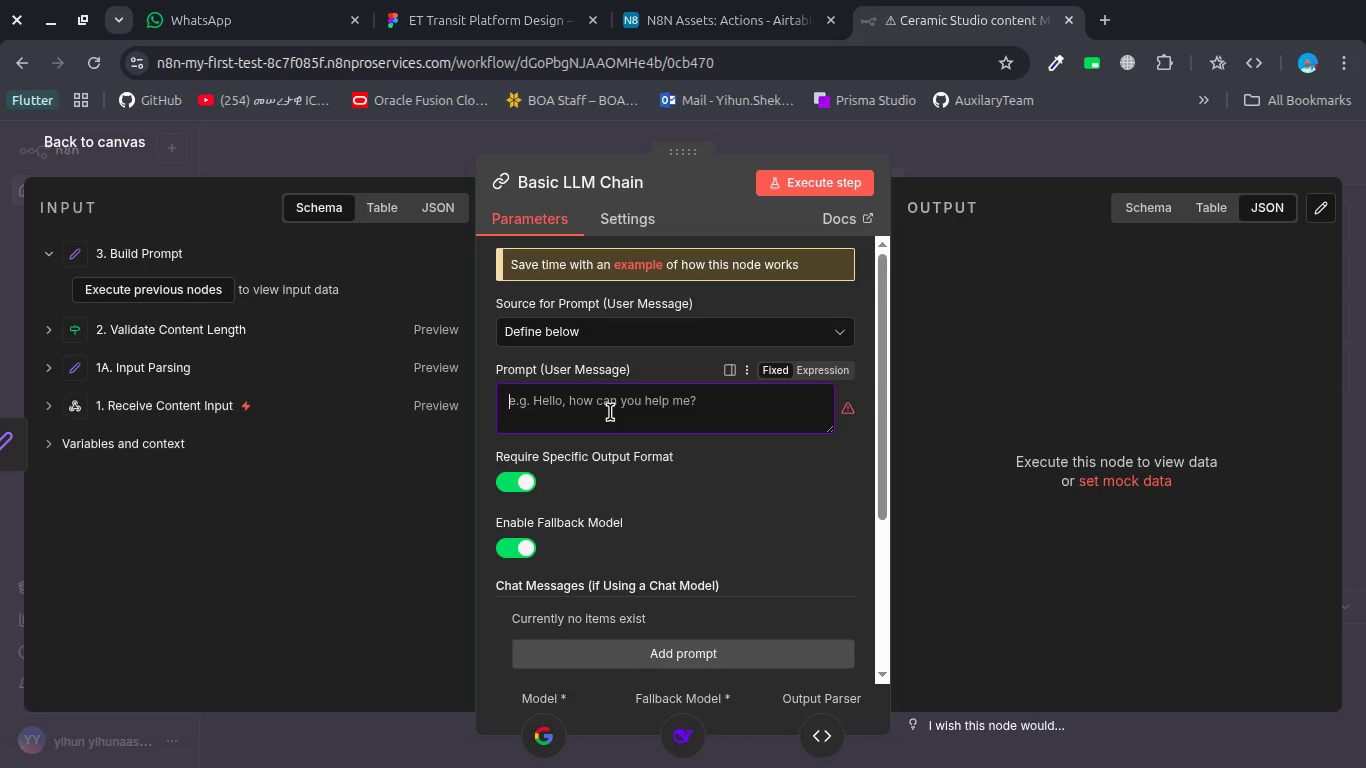 
double_click([180, 288])
 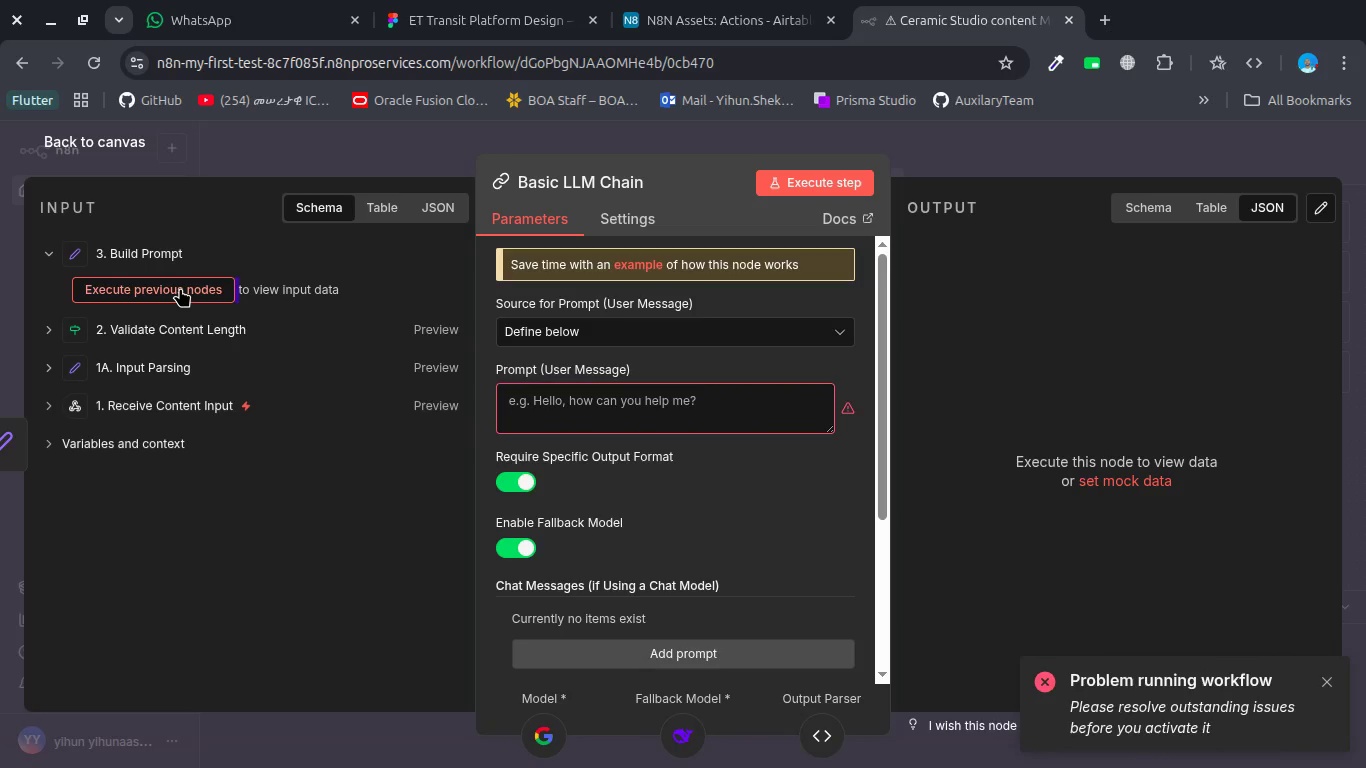 
key(Alt+AltLeft)
 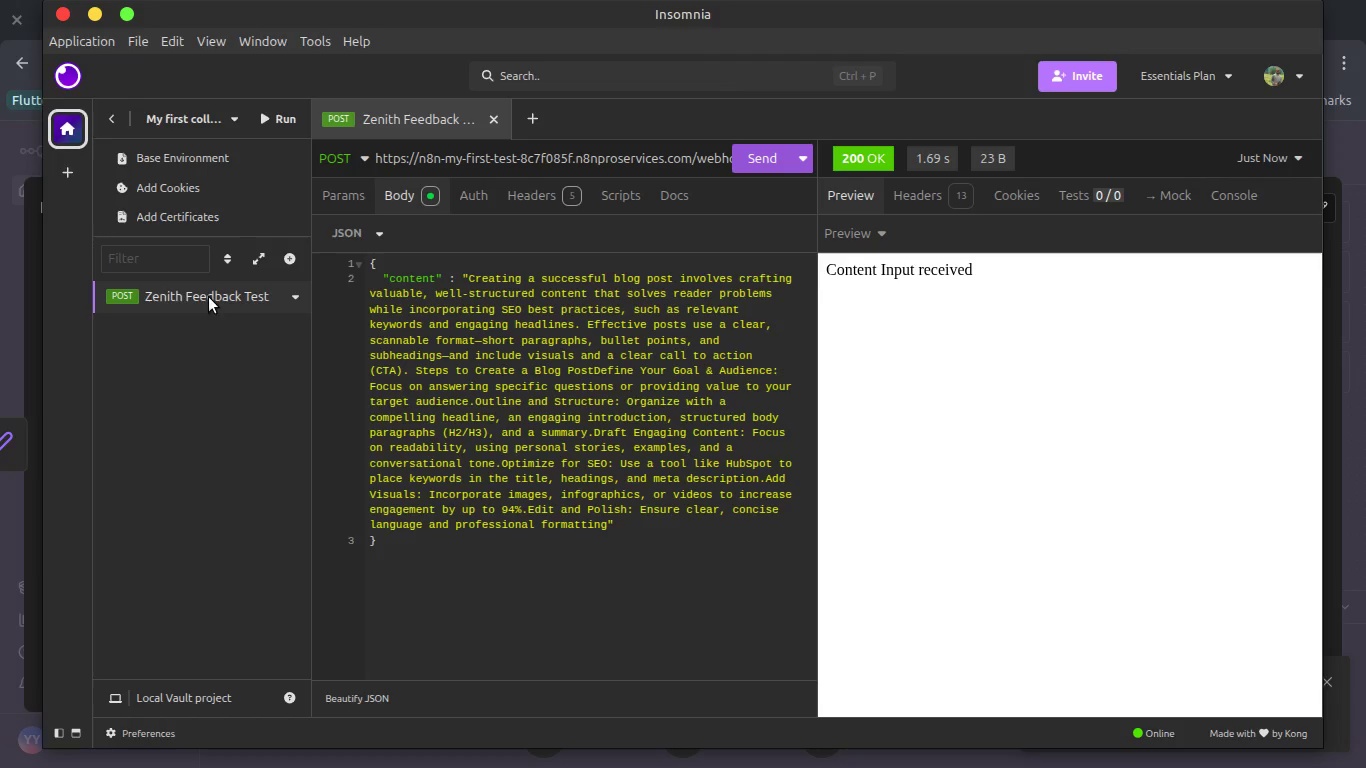 
key(Alt+Tab)
 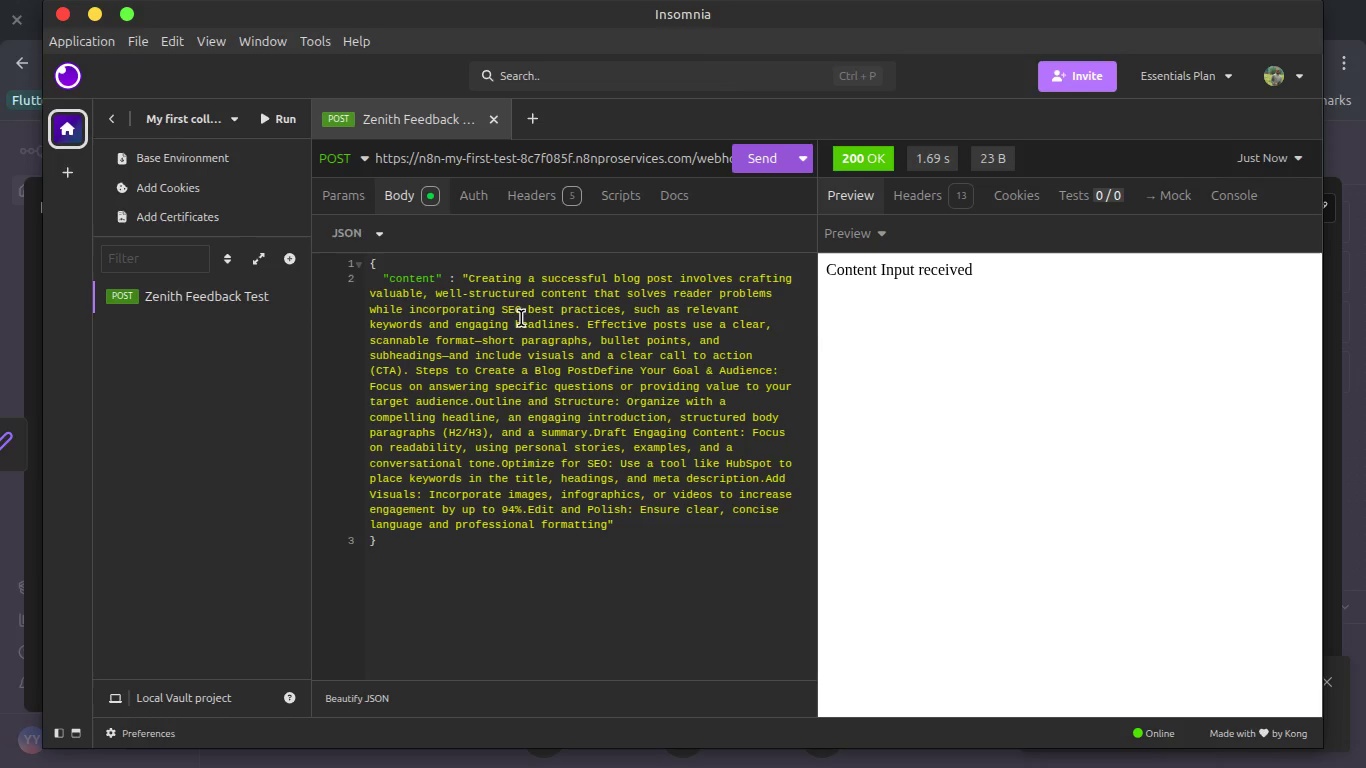 
key(Escape)
 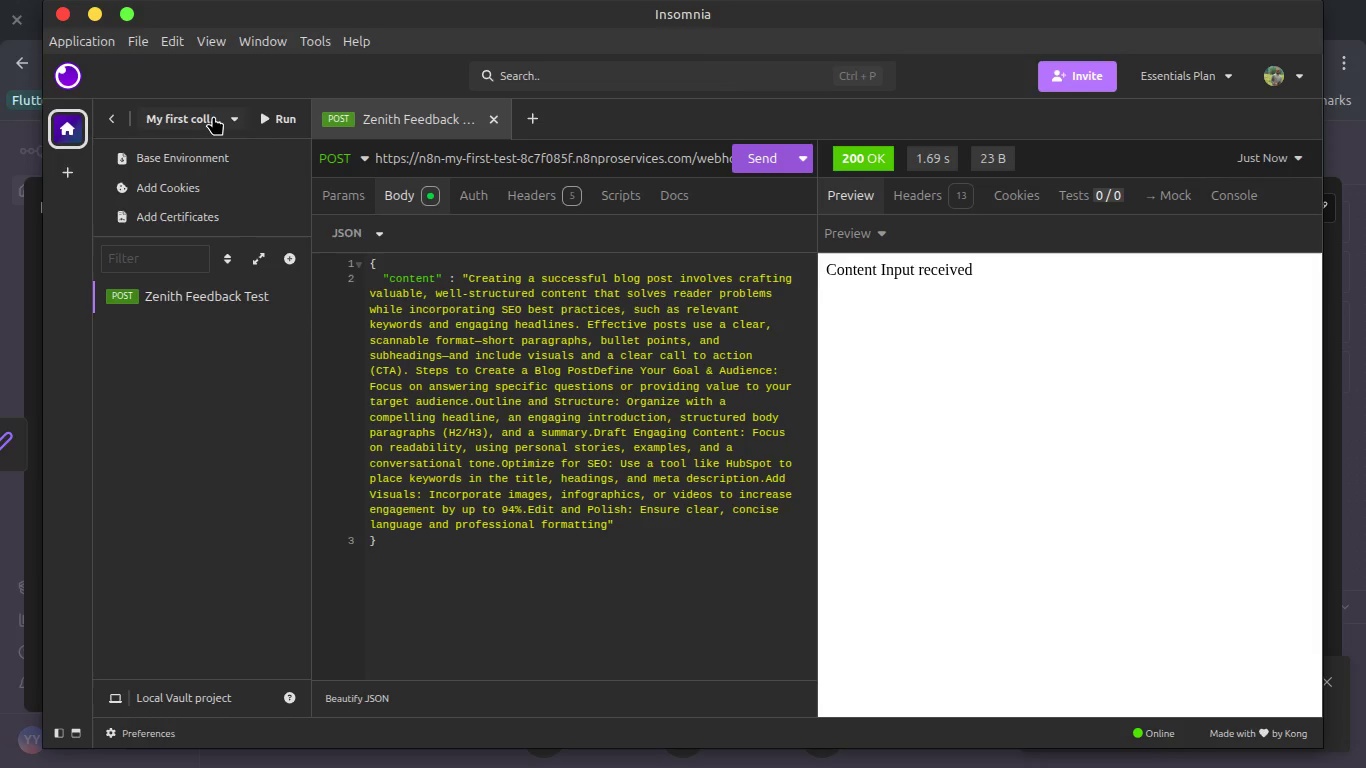 
key(Alt+AltLeft)
 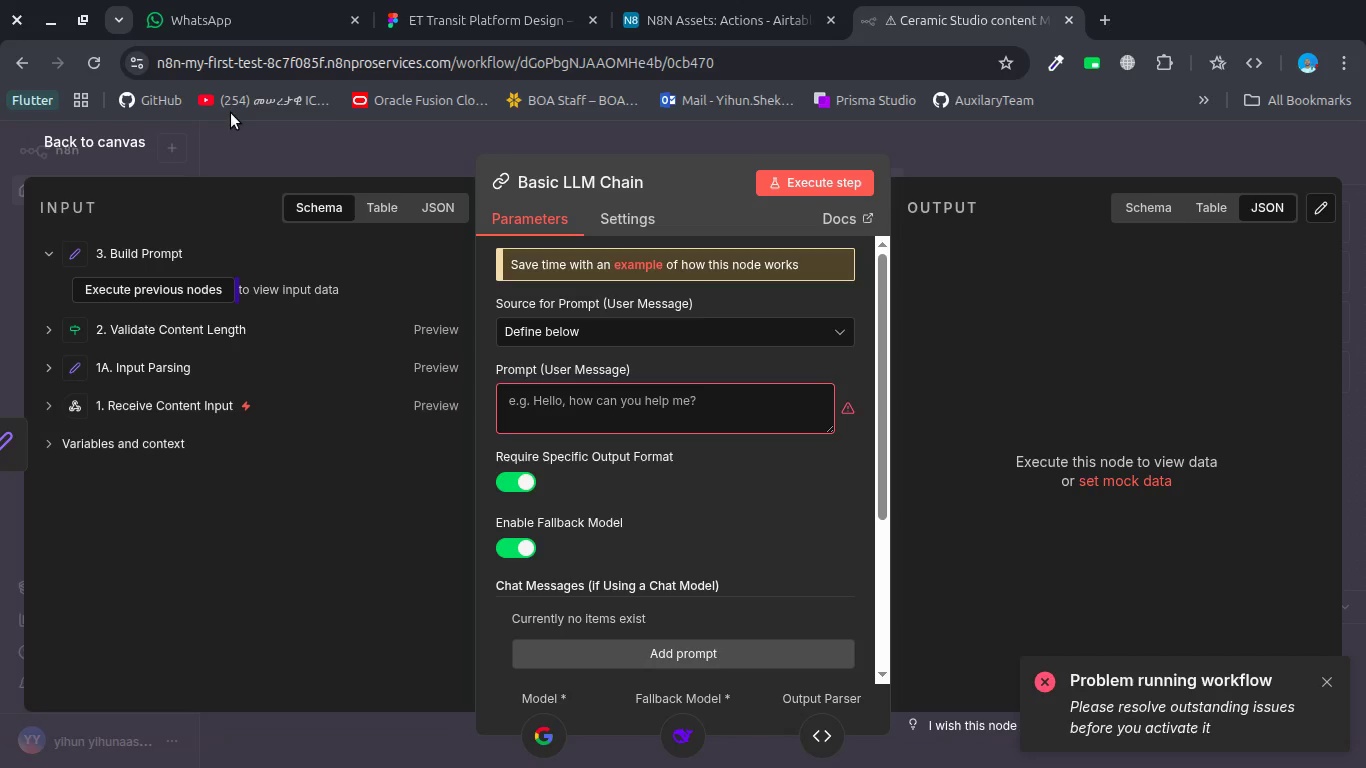 
key(Alt+Tab)
 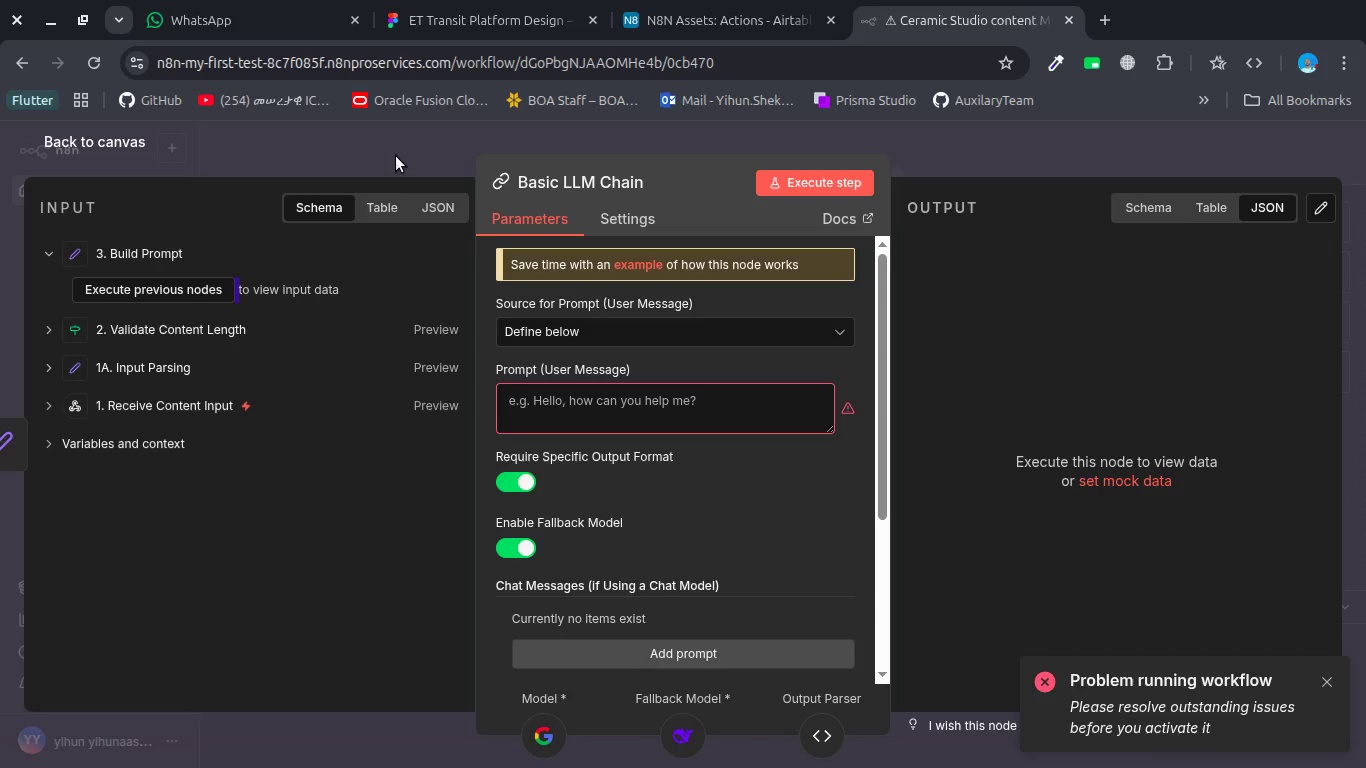 
left_click([390, 146])
 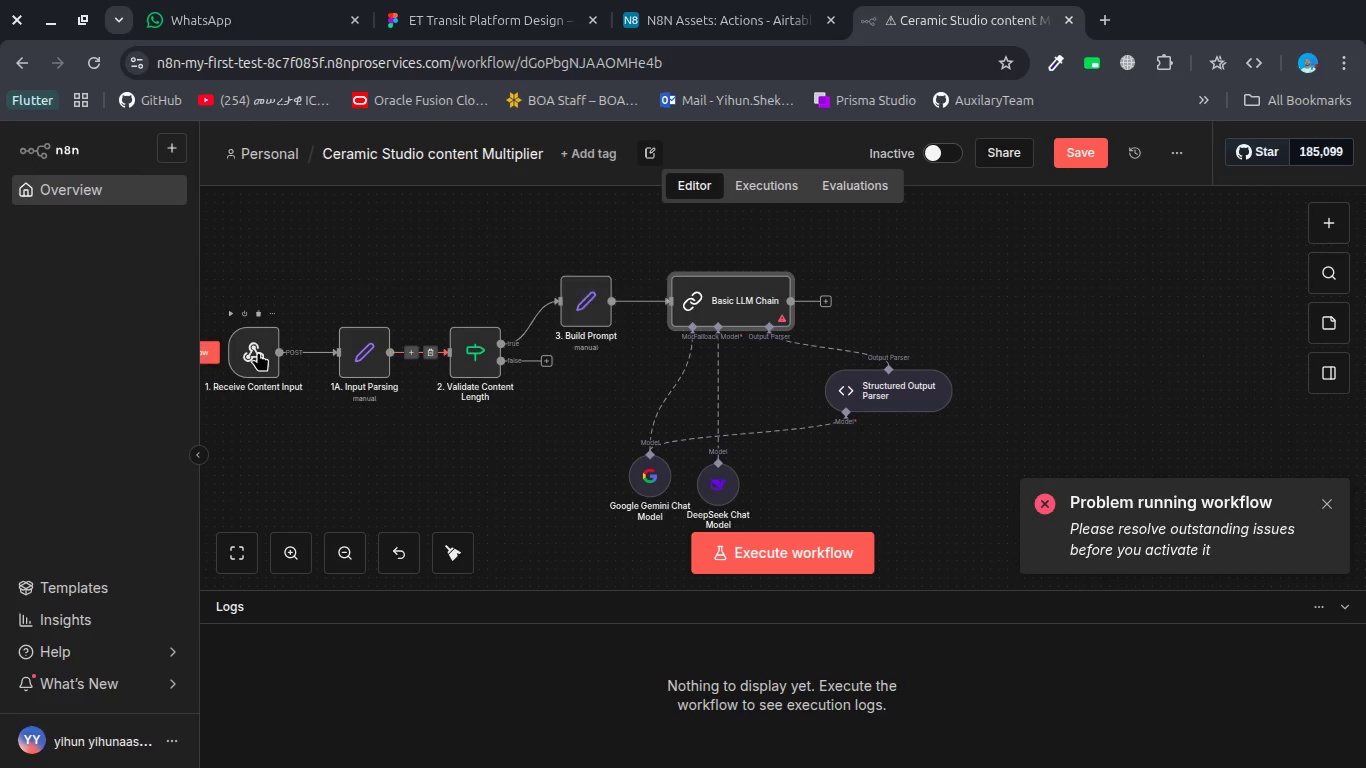 
double_click([258, 352])
 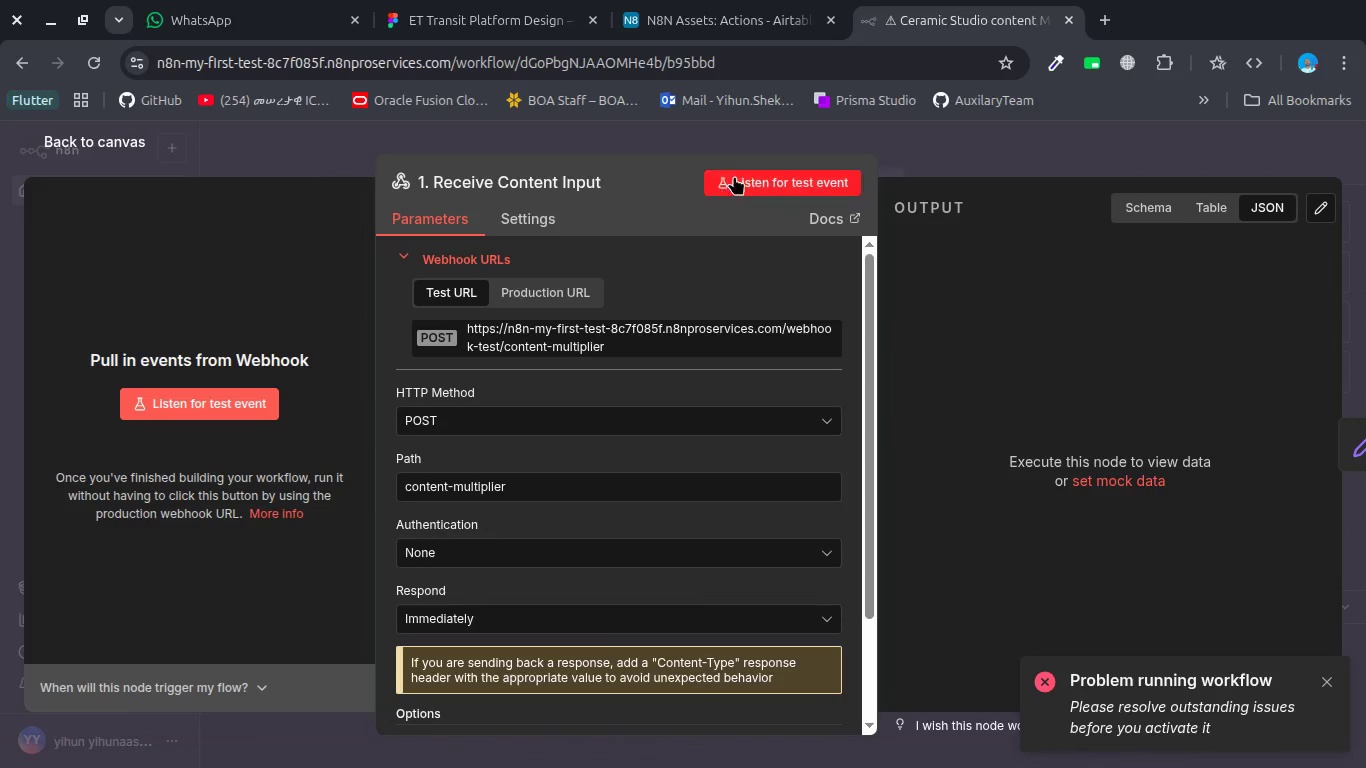 
left_click([735, 175])
 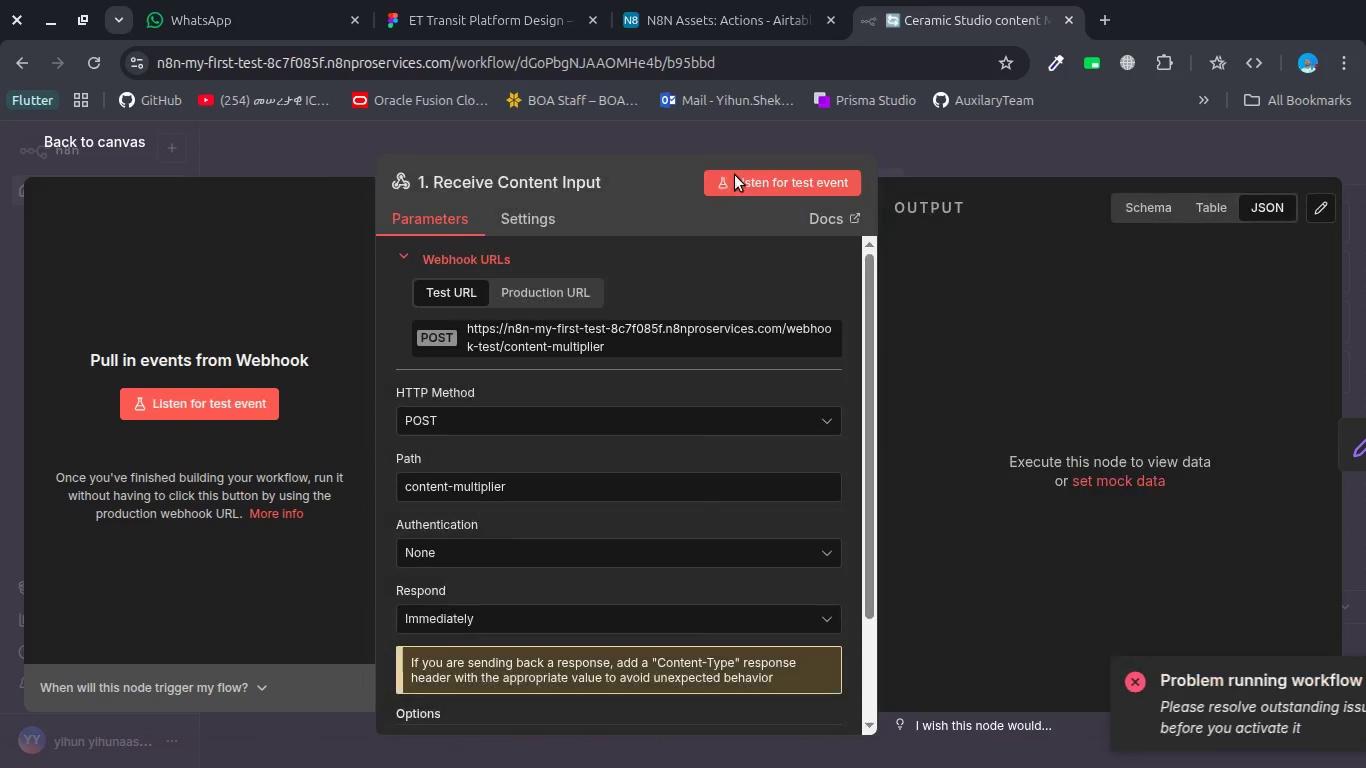 
key(Alt+Tab)
 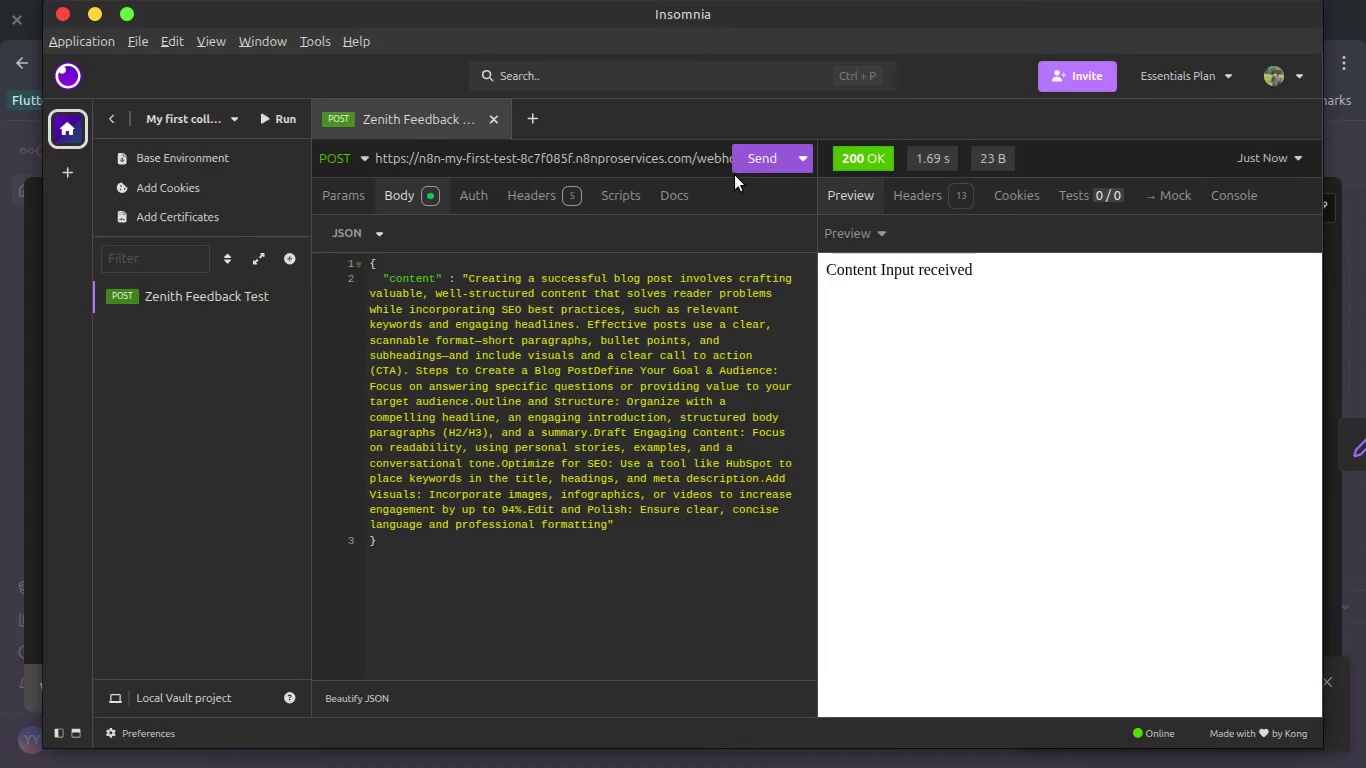 
key(Alt+AltLeft)
 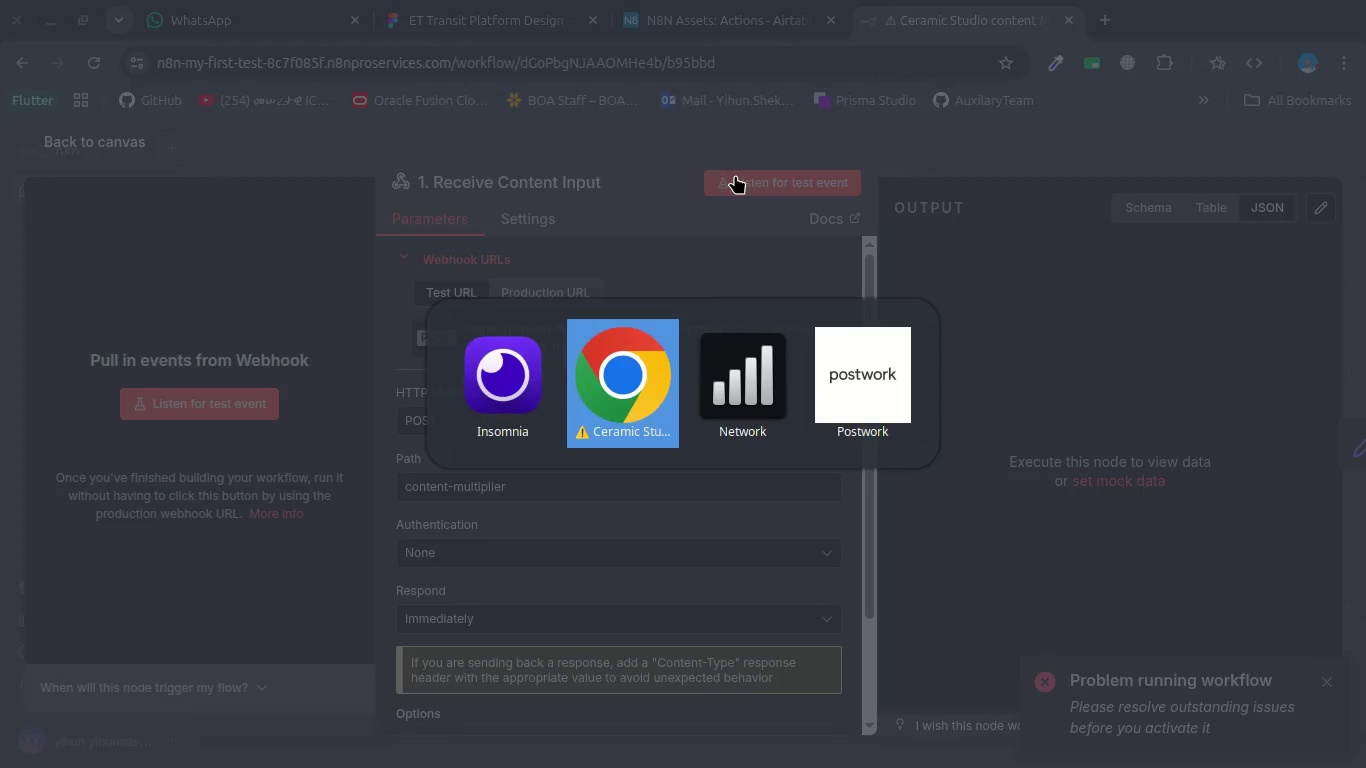 
key(Alt+Tab)
 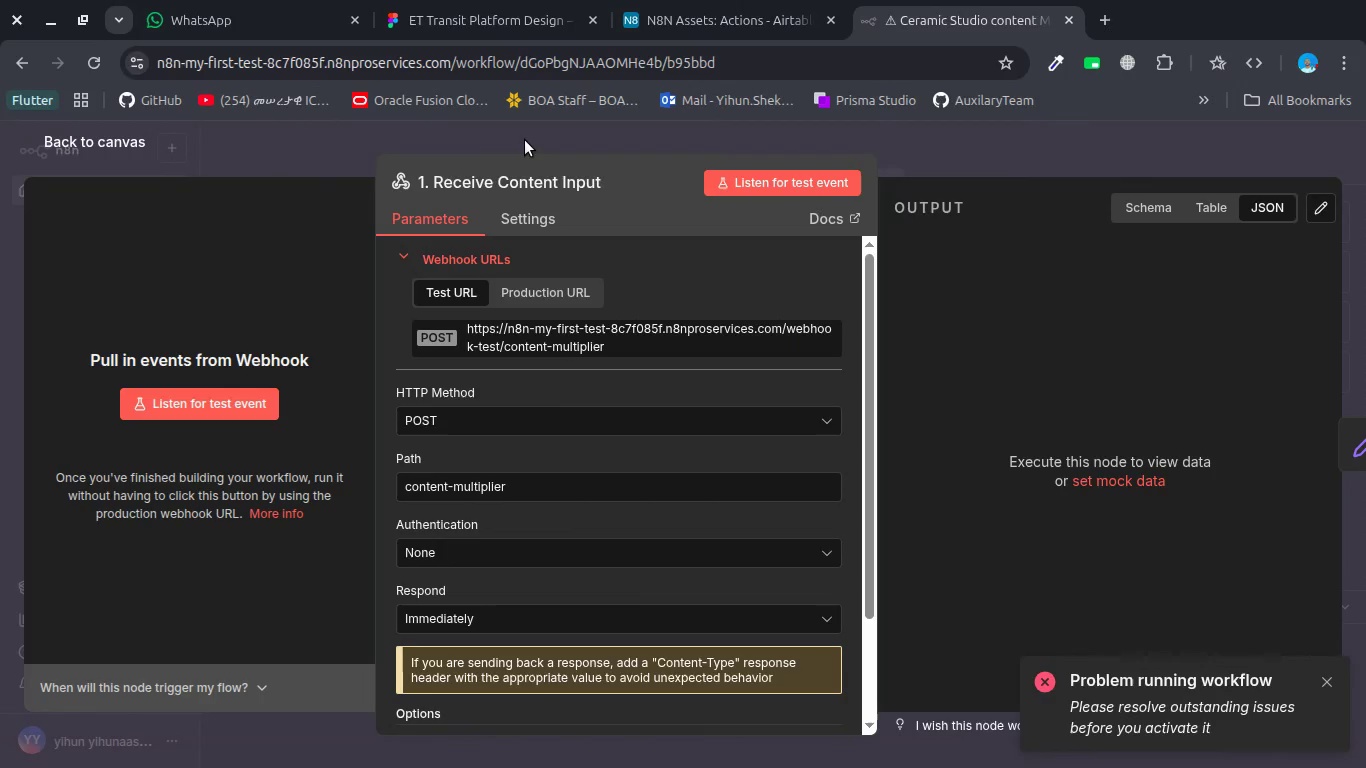 
left_click([525, 140])
 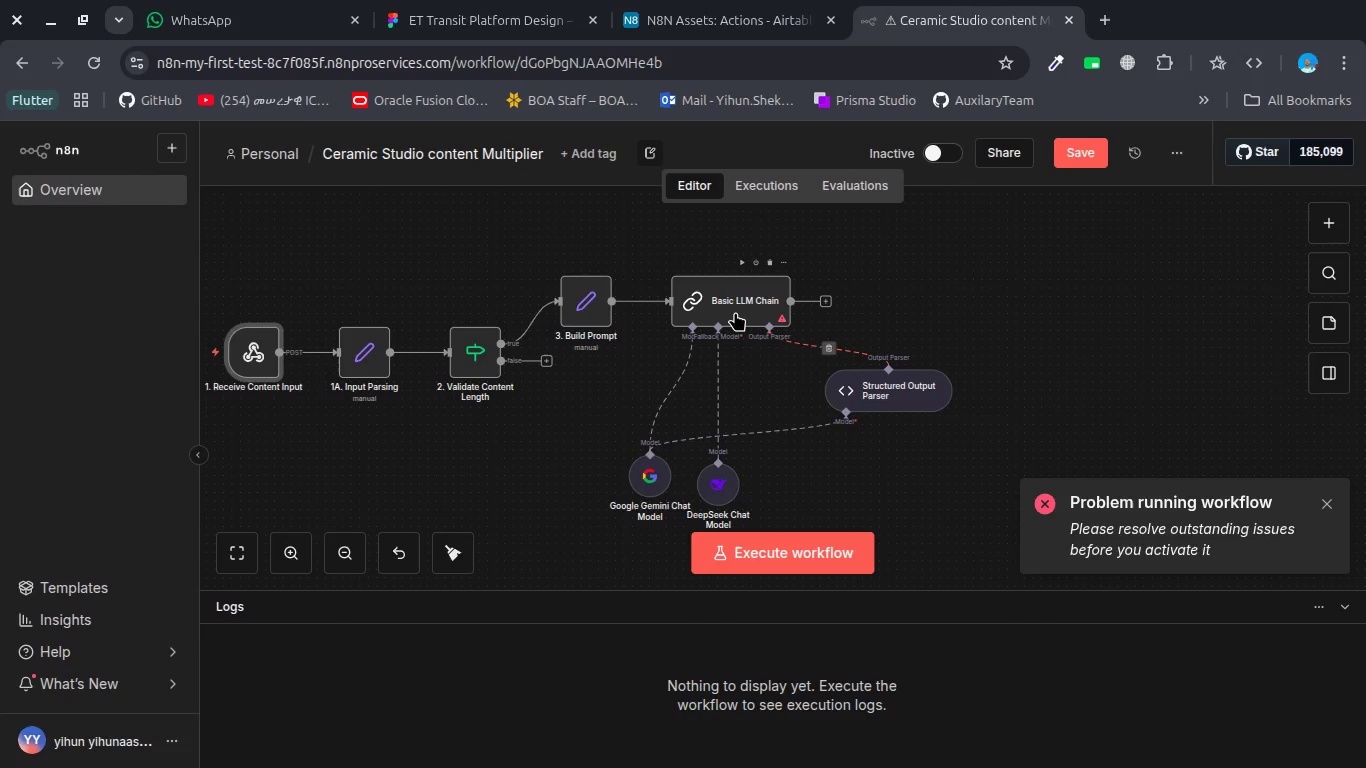 
double_click([735, 312])
 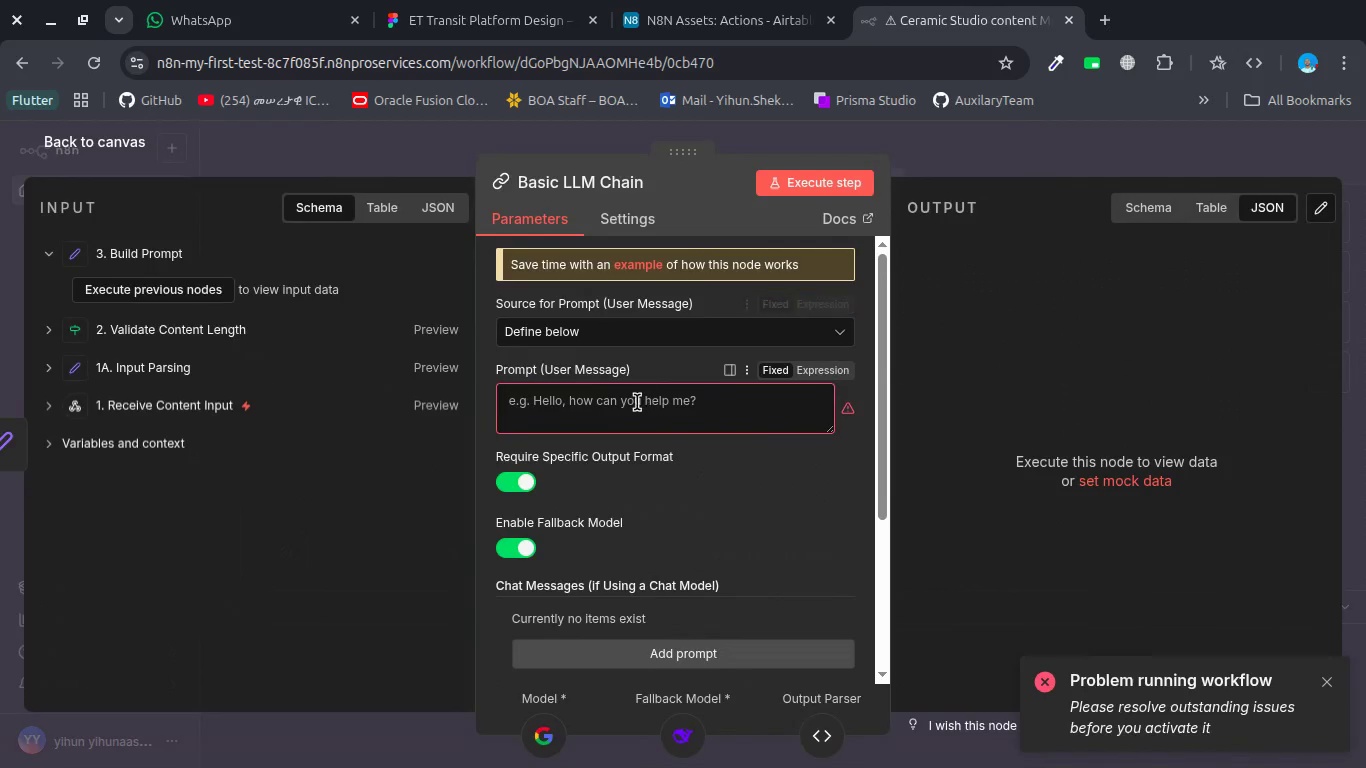 
left_click([637, 402])
 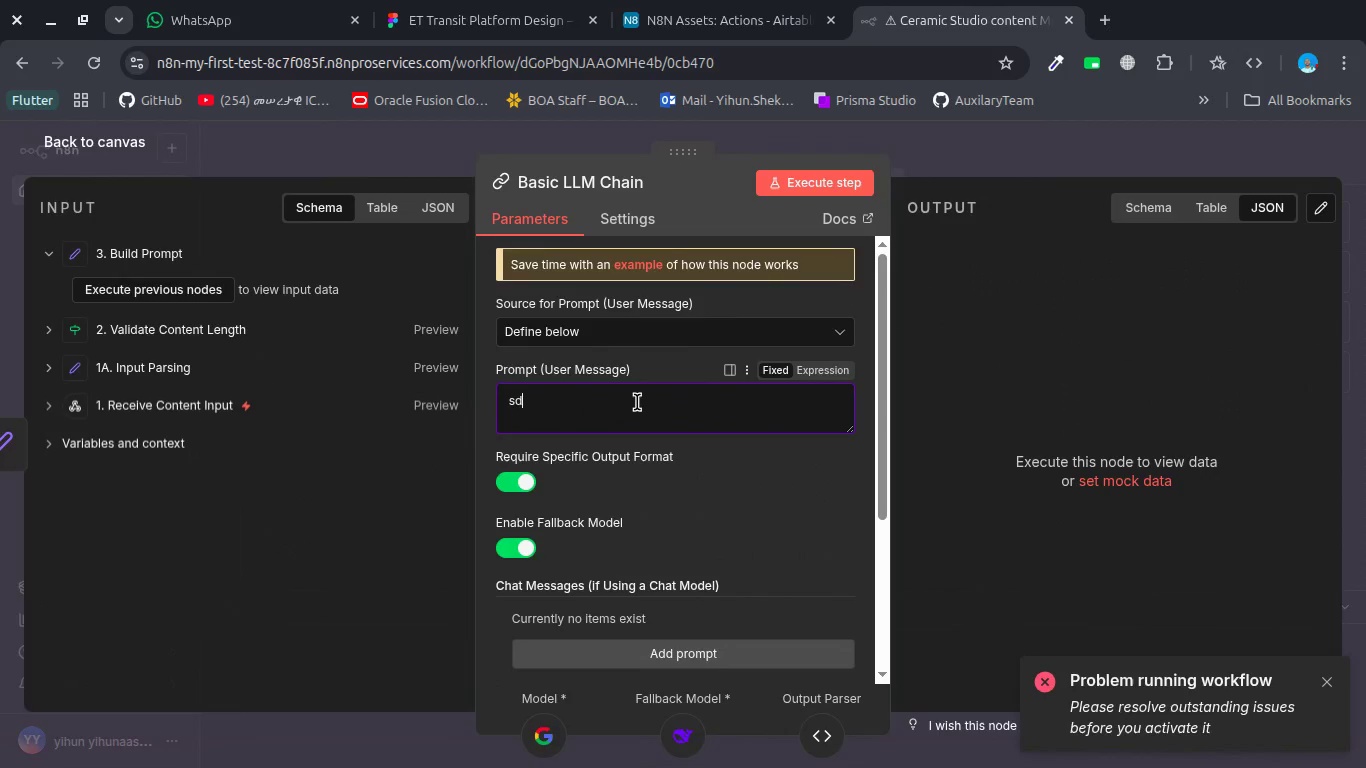 
type(sdfs)
 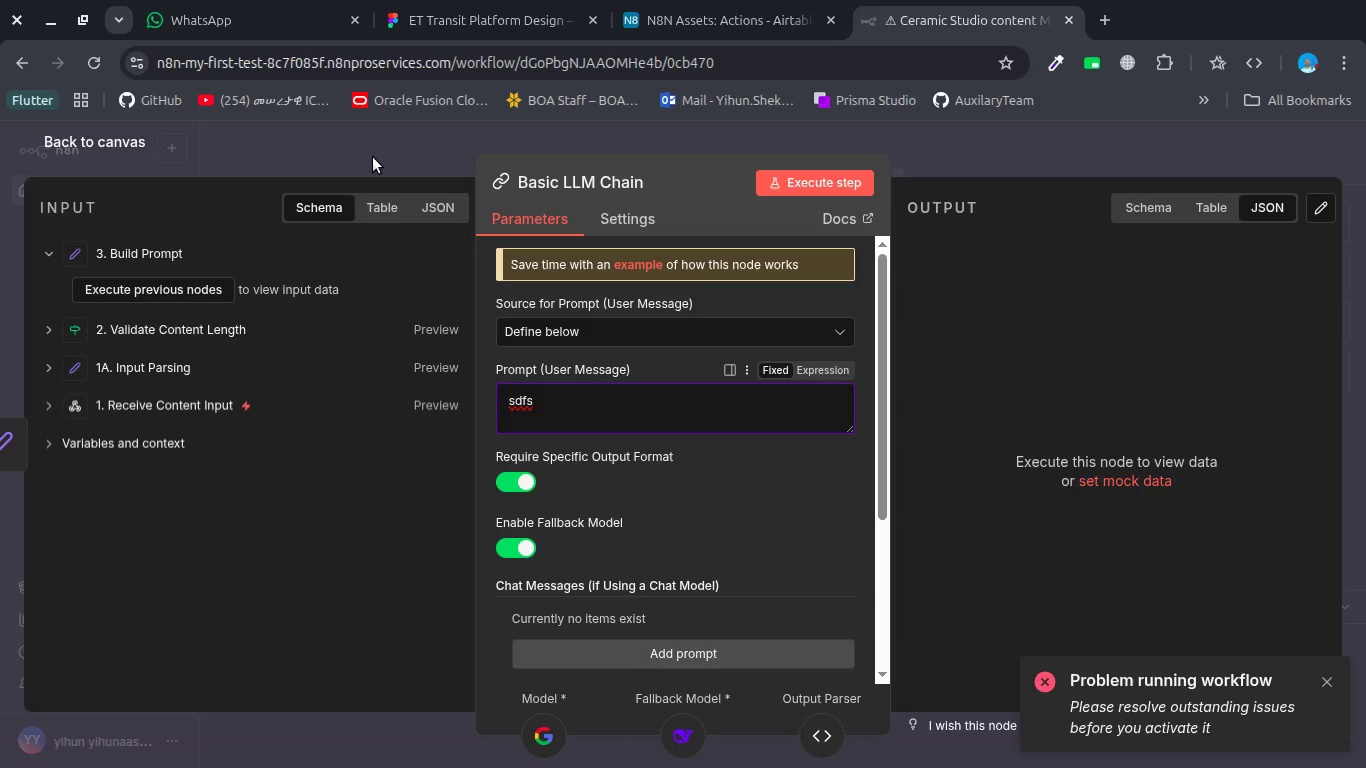 
left_click([373, 157])
 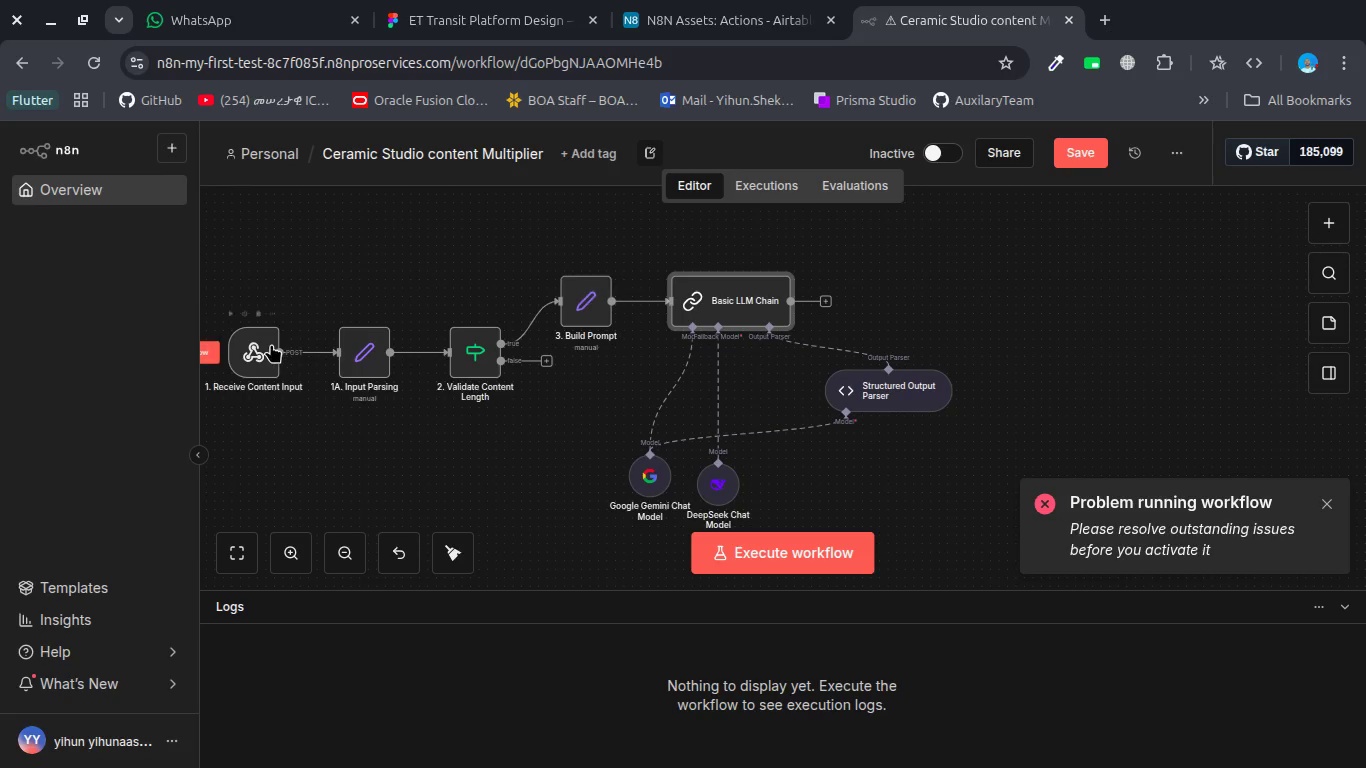 
double_click([271, 344])
 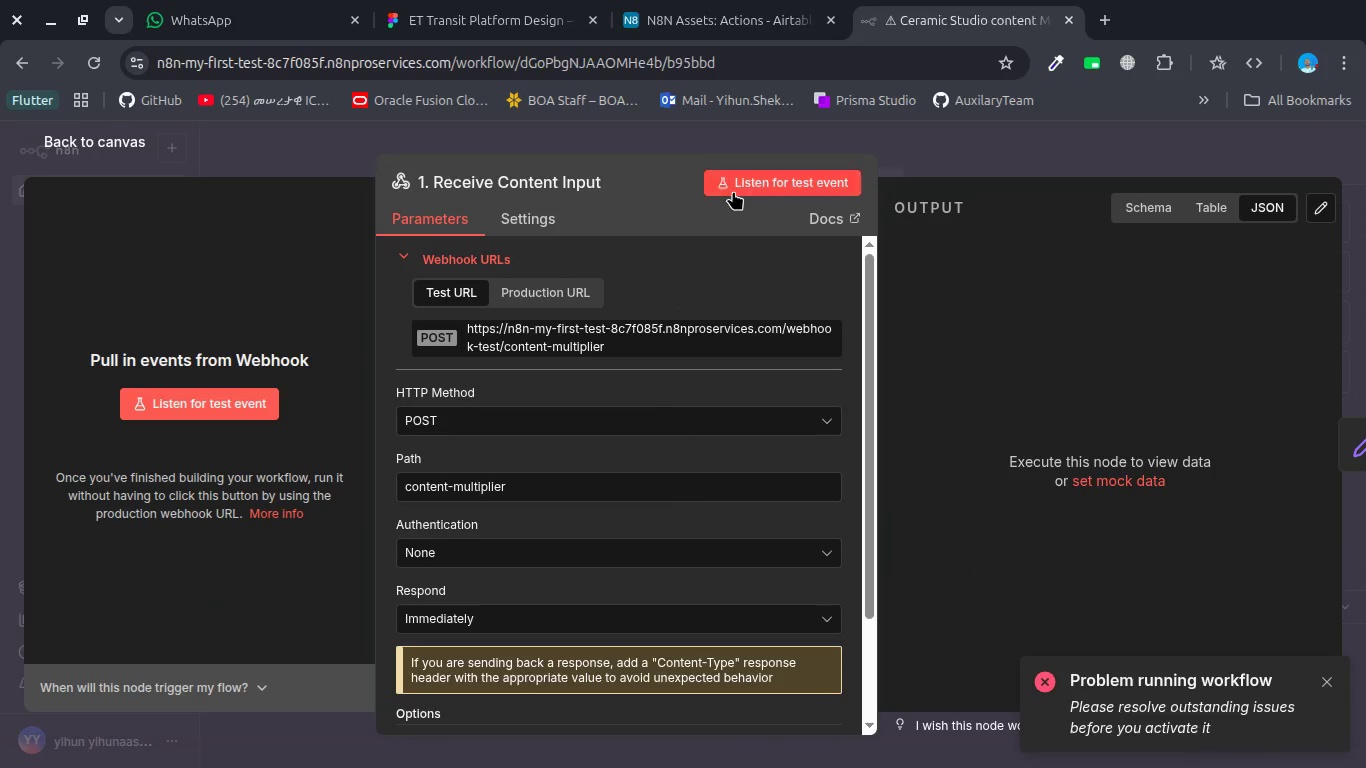 
left_click([735, 188])
 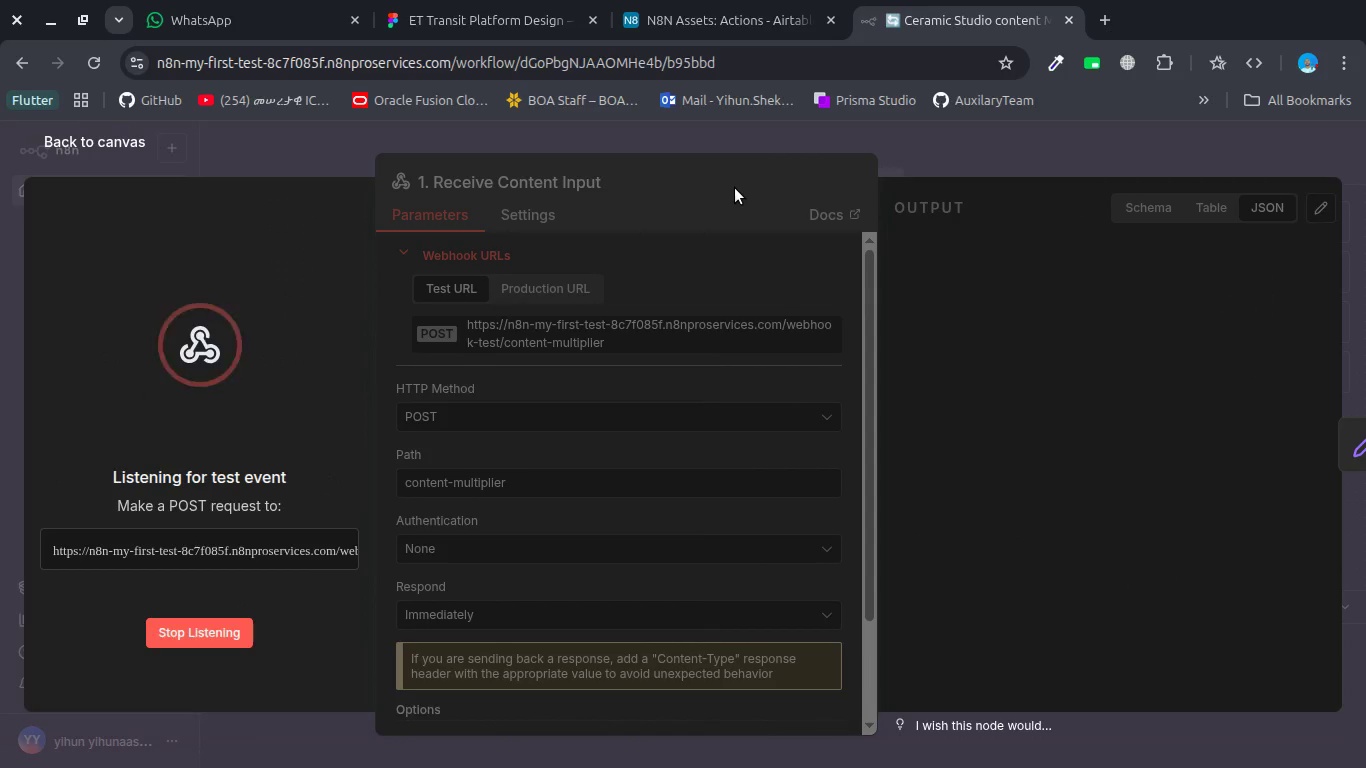 
key(Alt+Tab)
 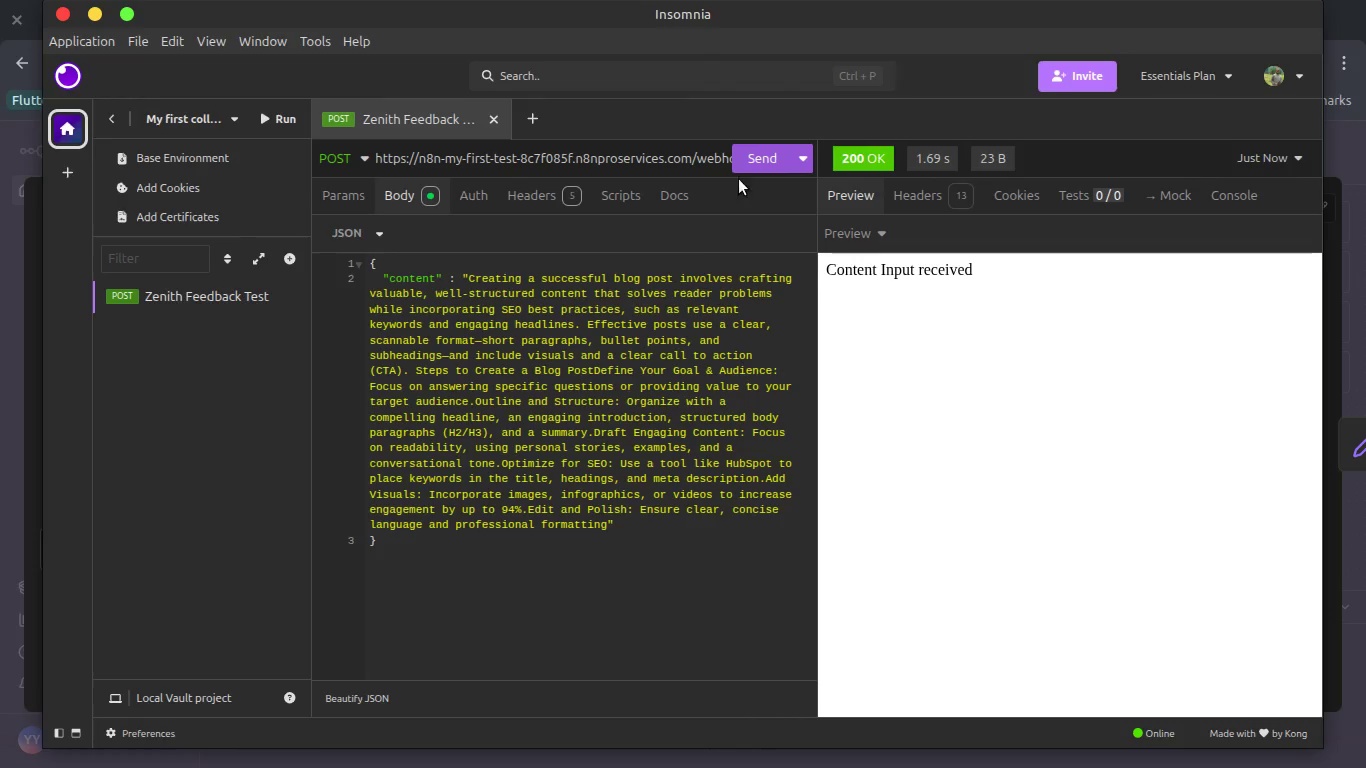 
left_click([745, 168])
 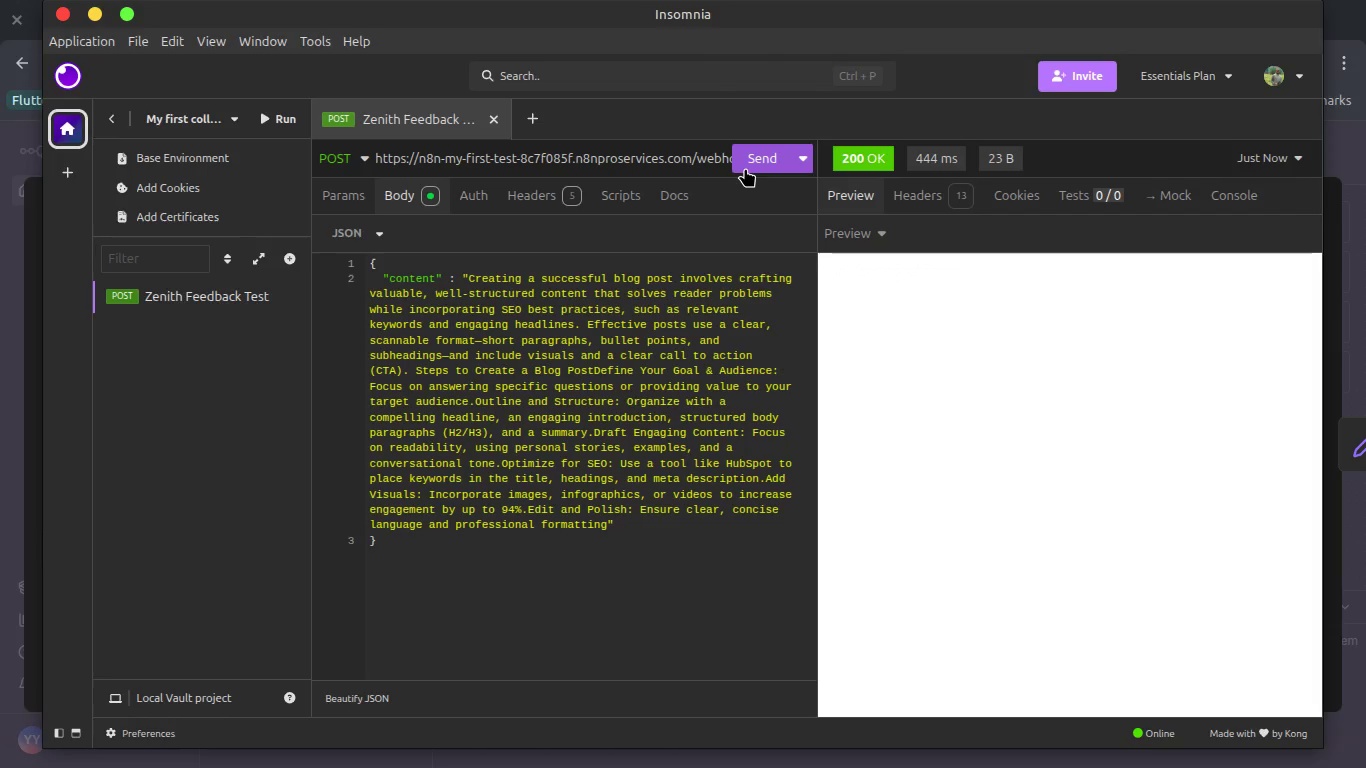 
key(Alt+AltLeft)
 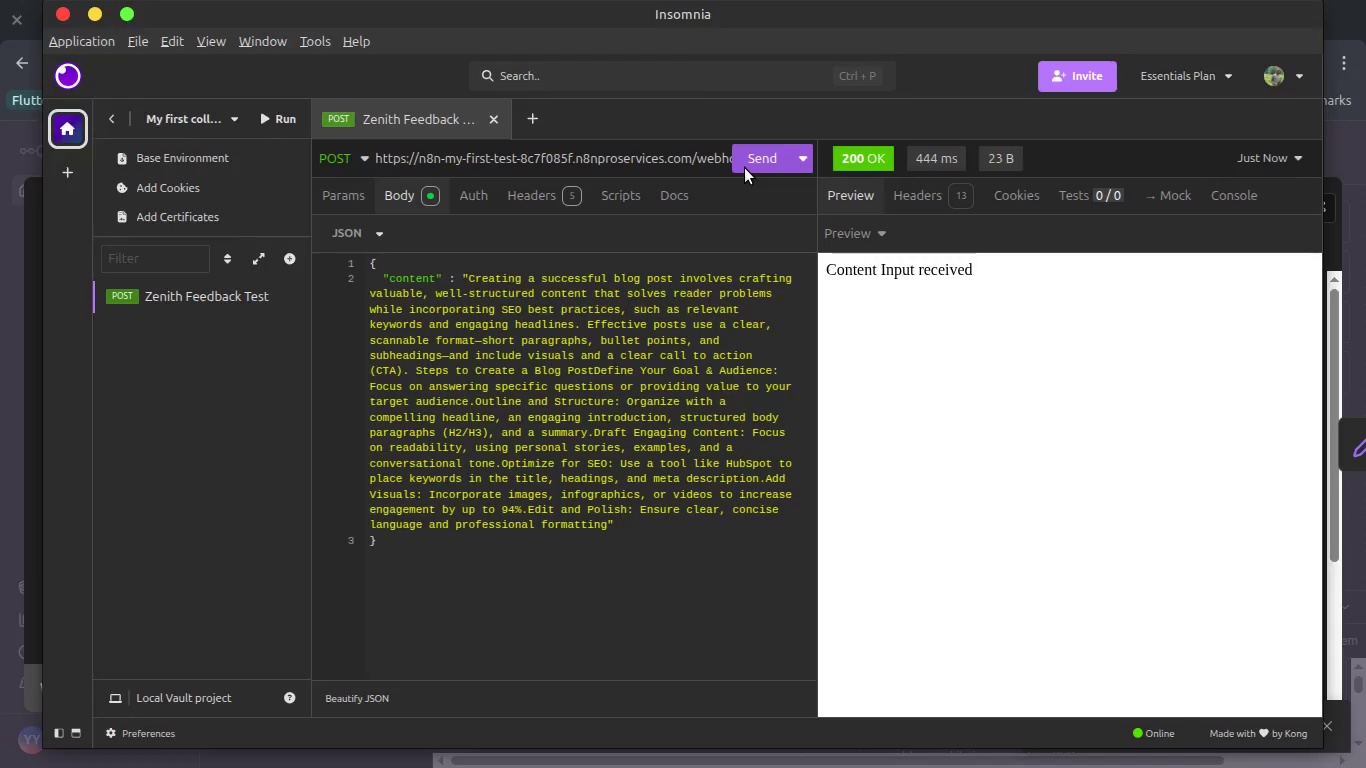 
key(Alt+Tab)
 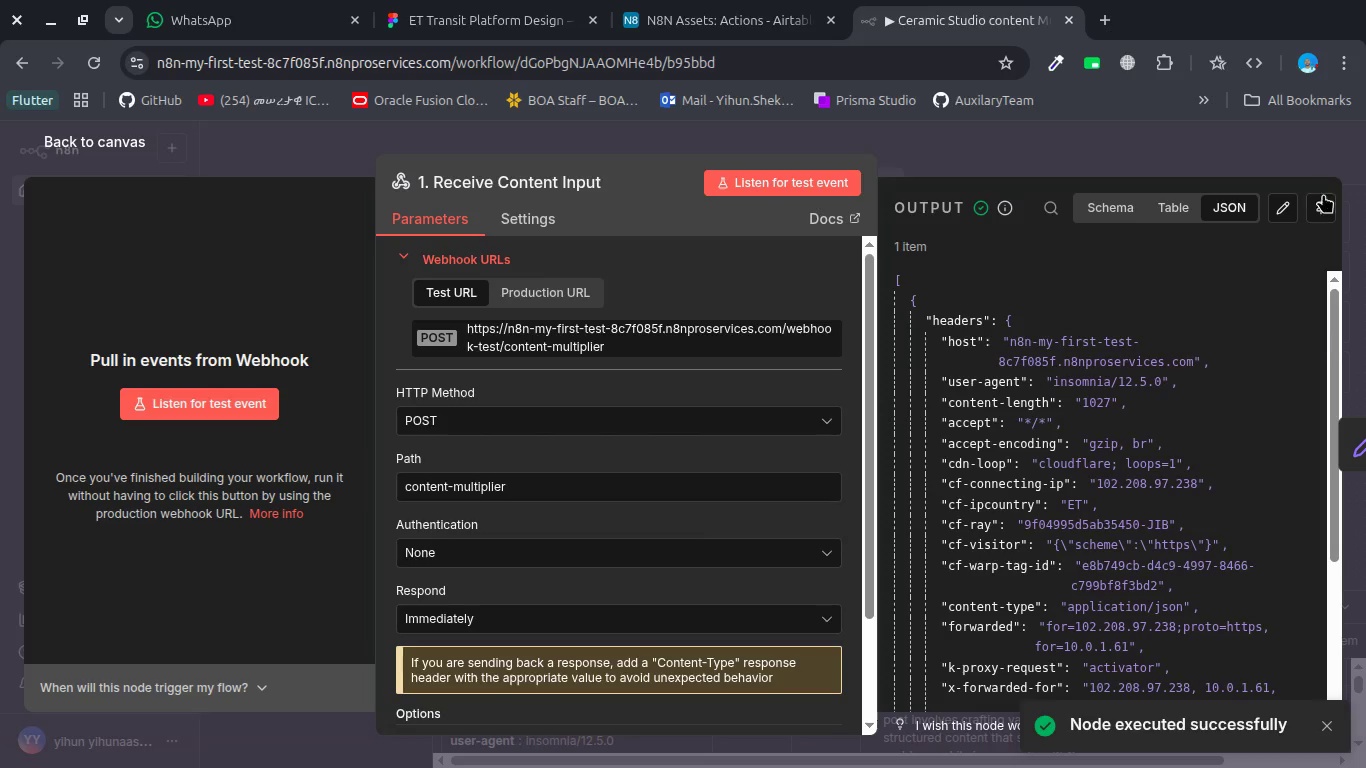 
left_click([1319, 205])
 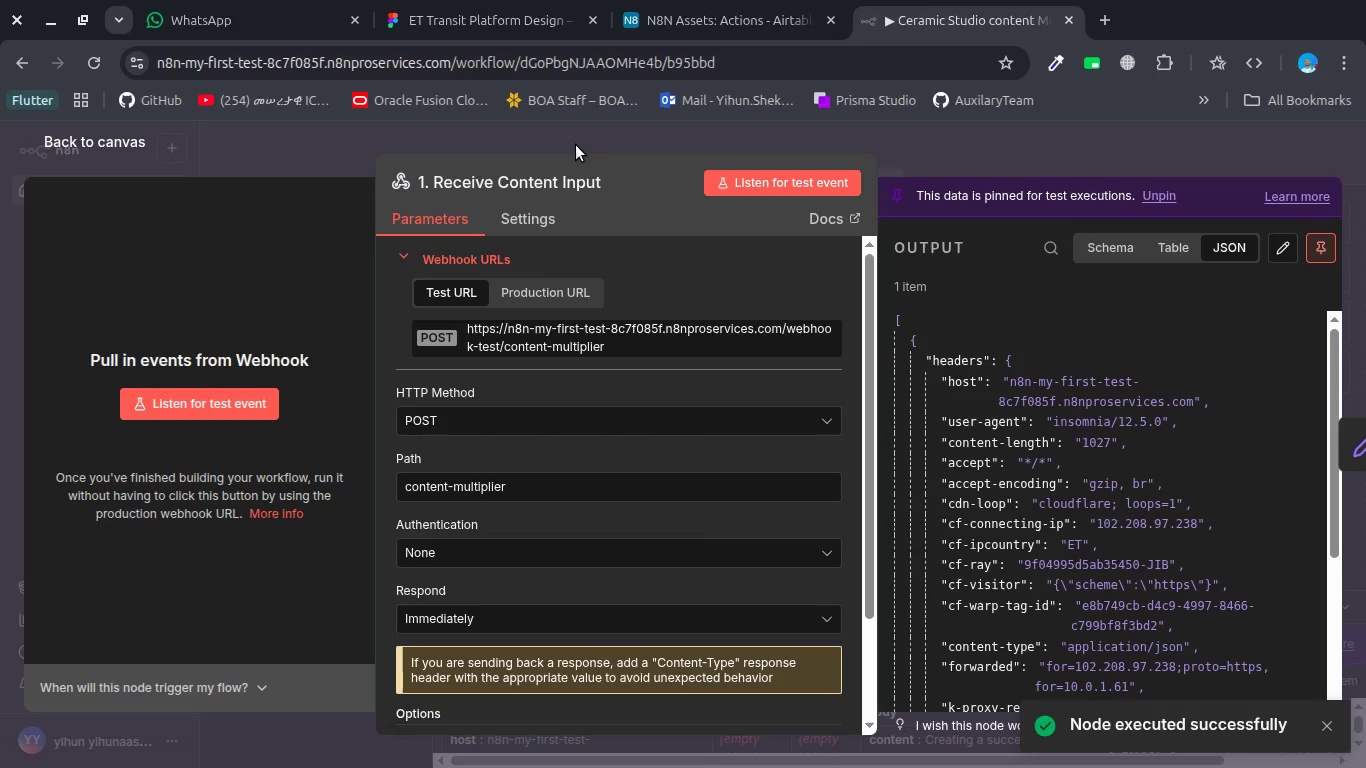 
left_click([576, 144])
 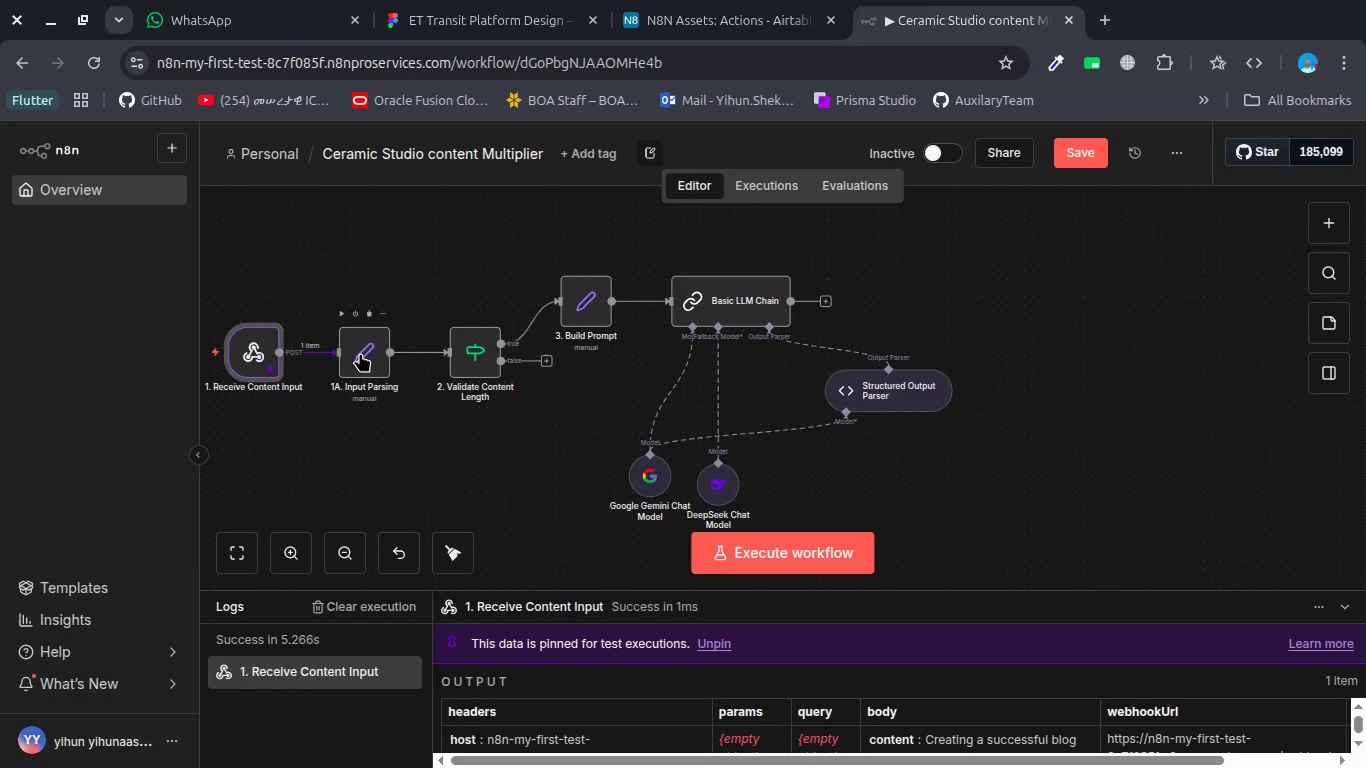 
double_click([360, 353])
 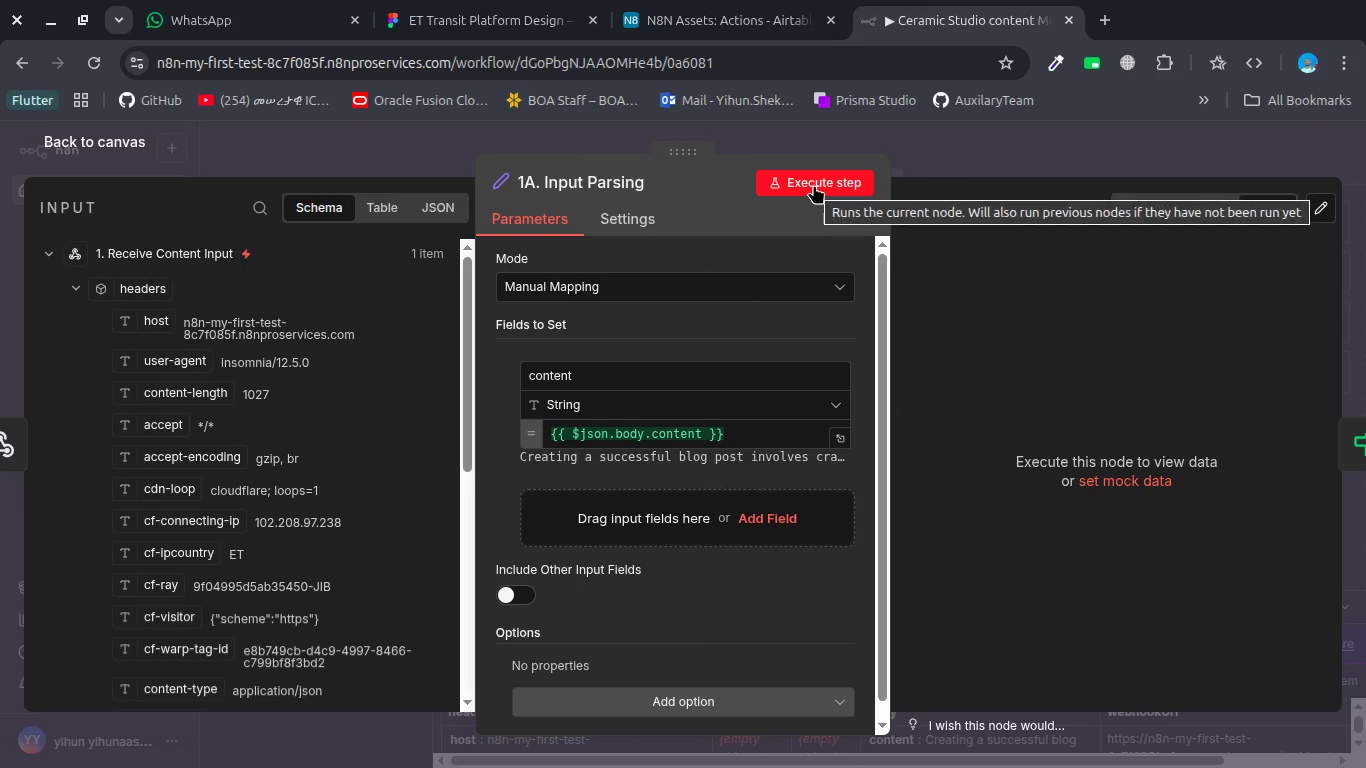 
left_click([814, 185])
 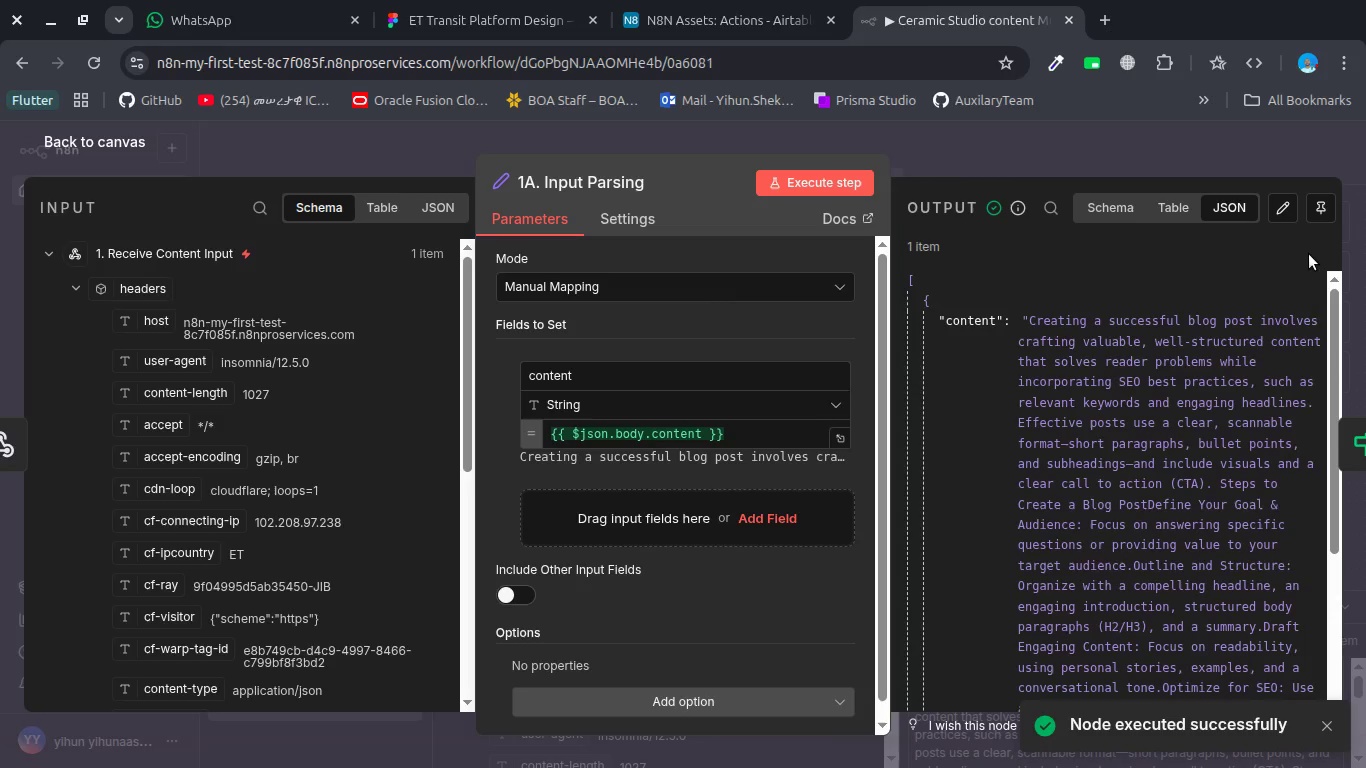 
left_click([1315, 218])
 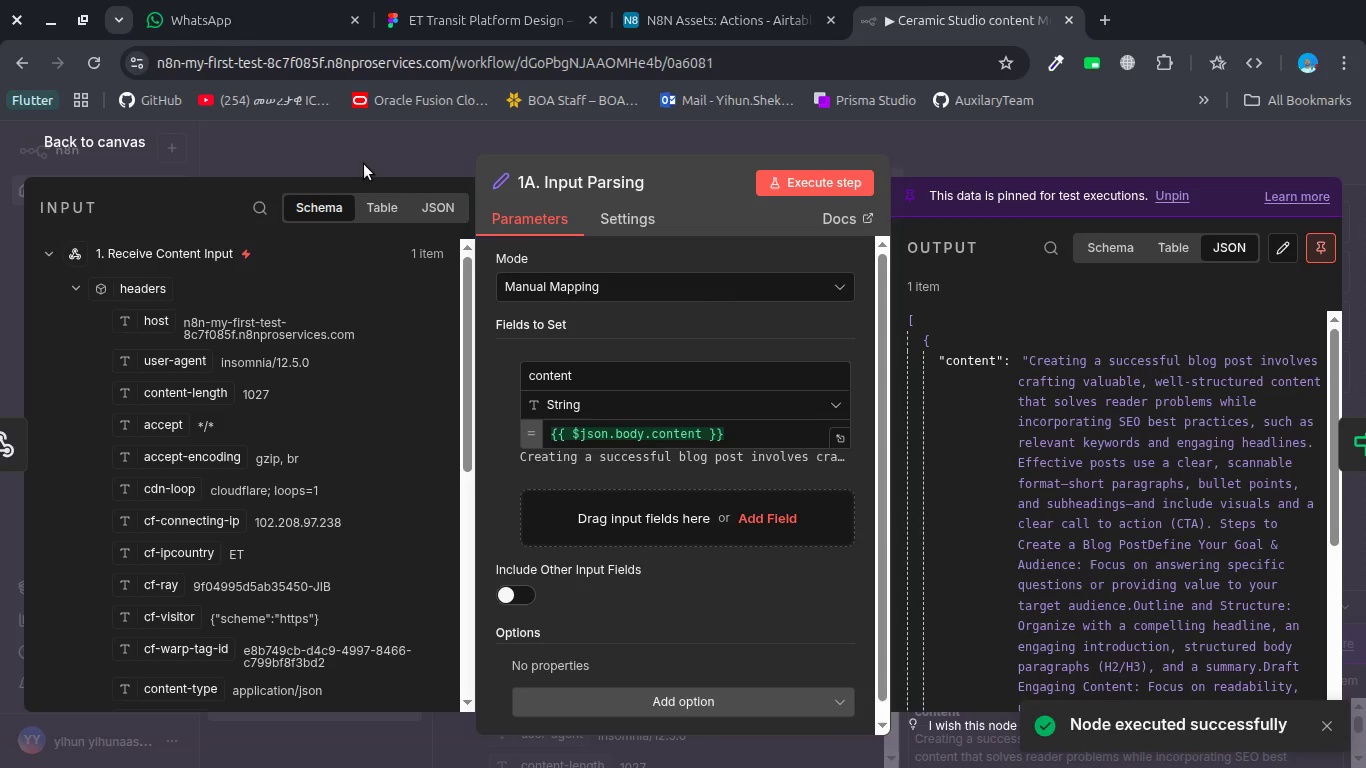 
left_click([364, 164])
 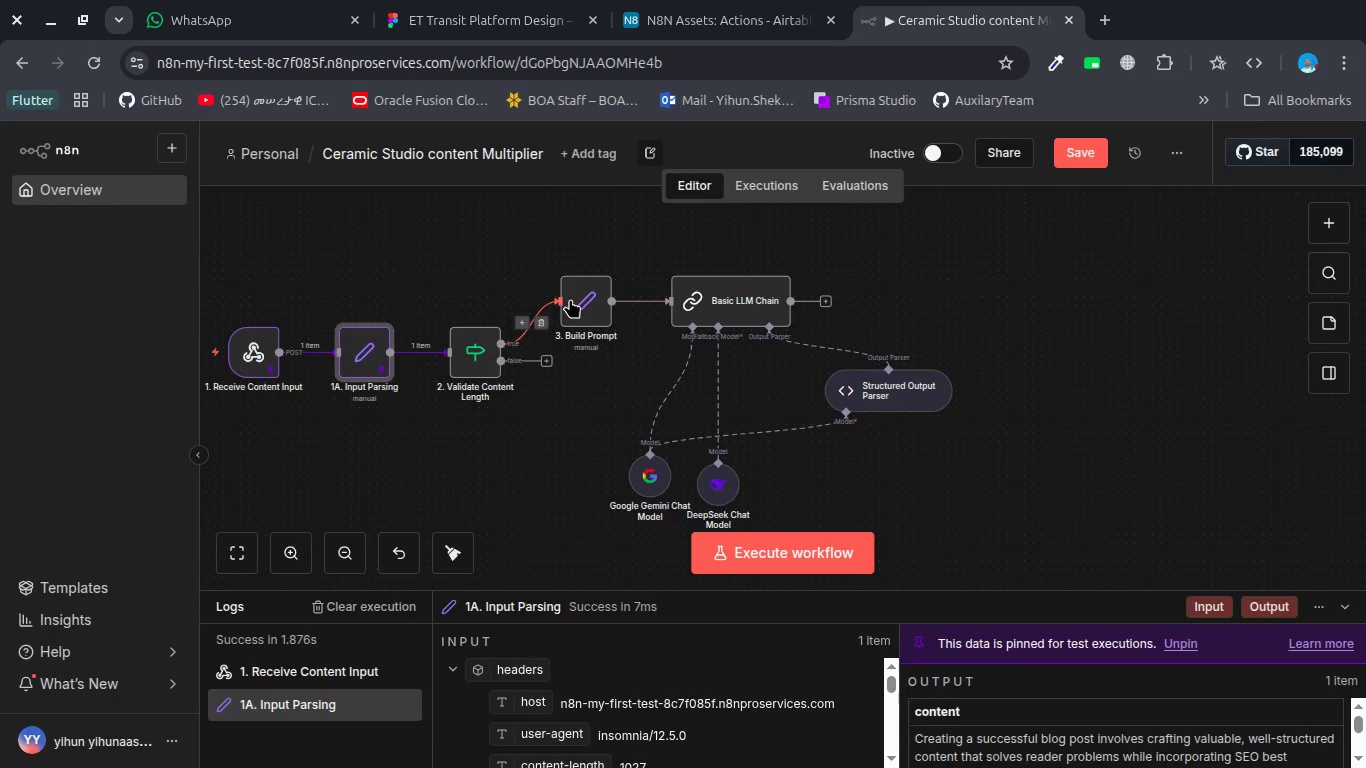 
left_click([576, 298])
 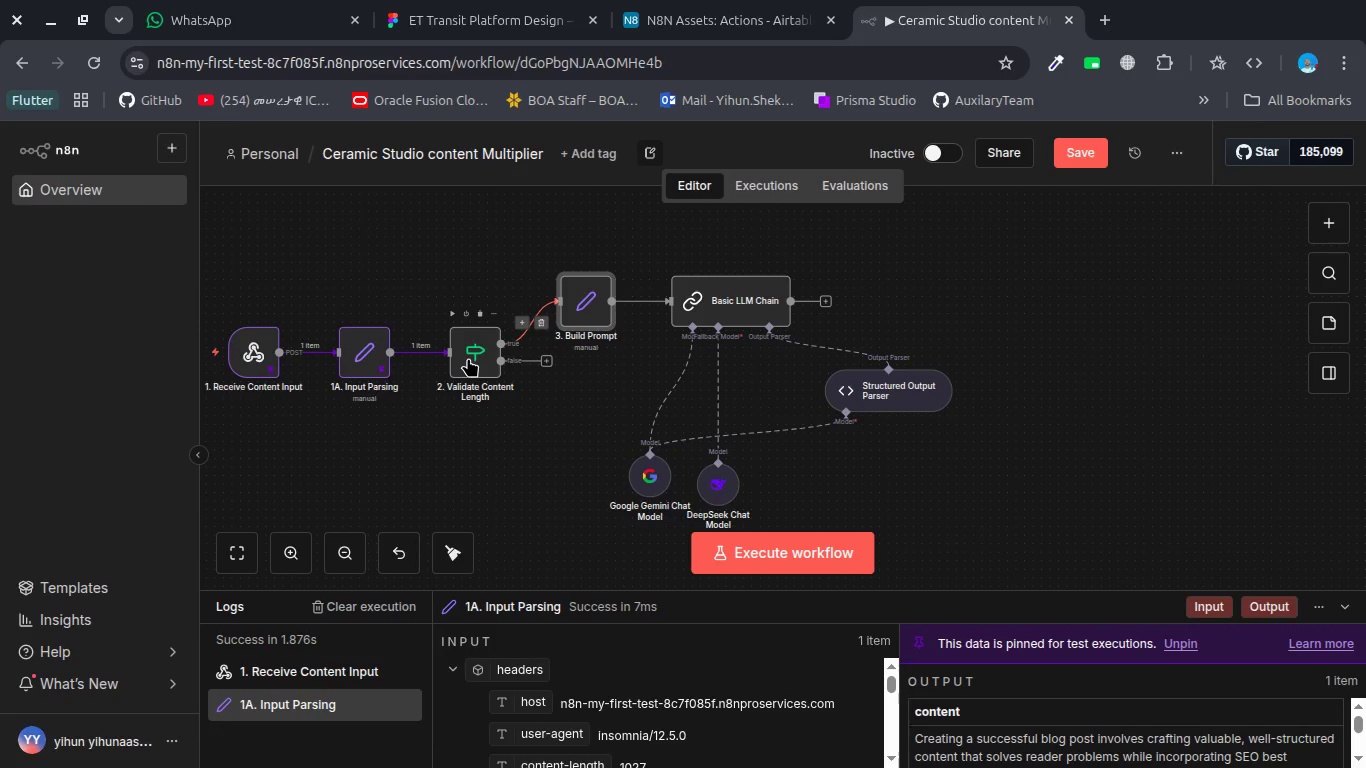 
double_click([468, 358])
 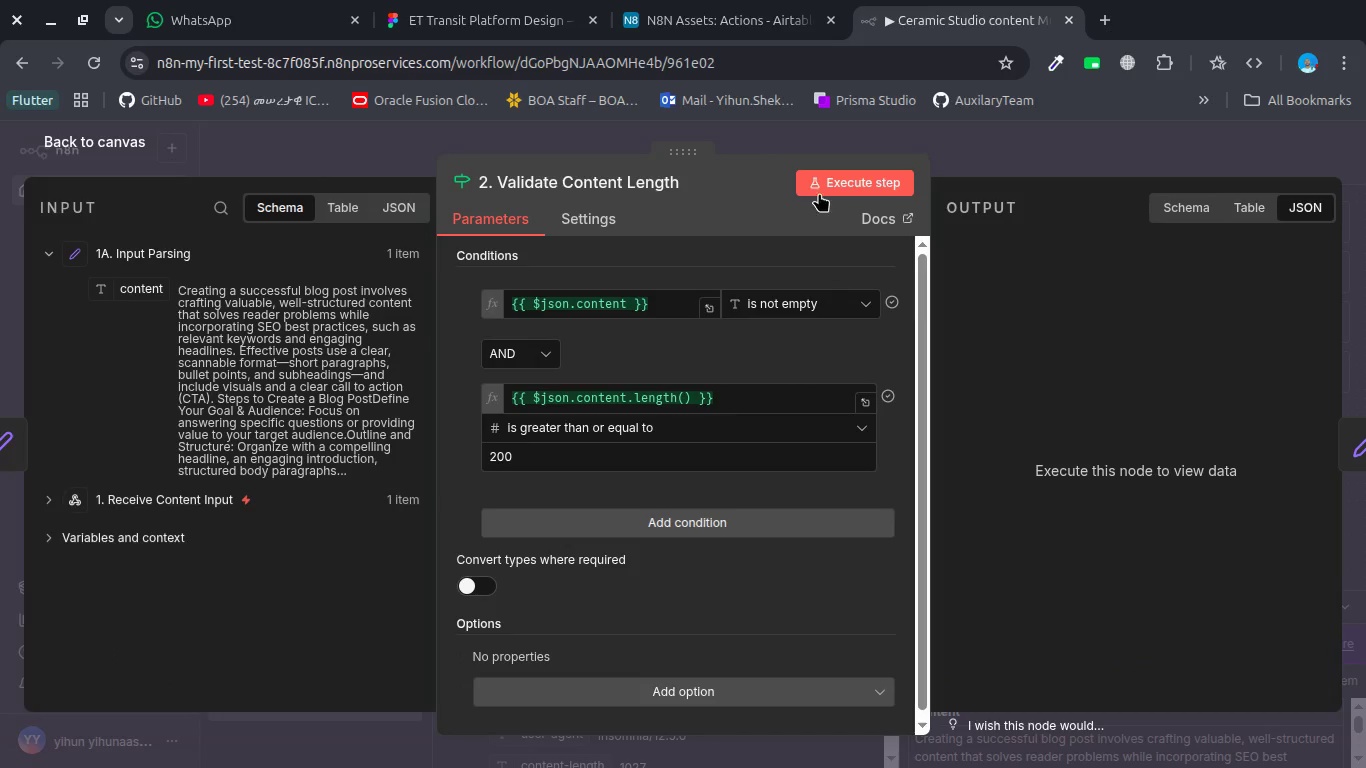 
left_click([826, 187])
 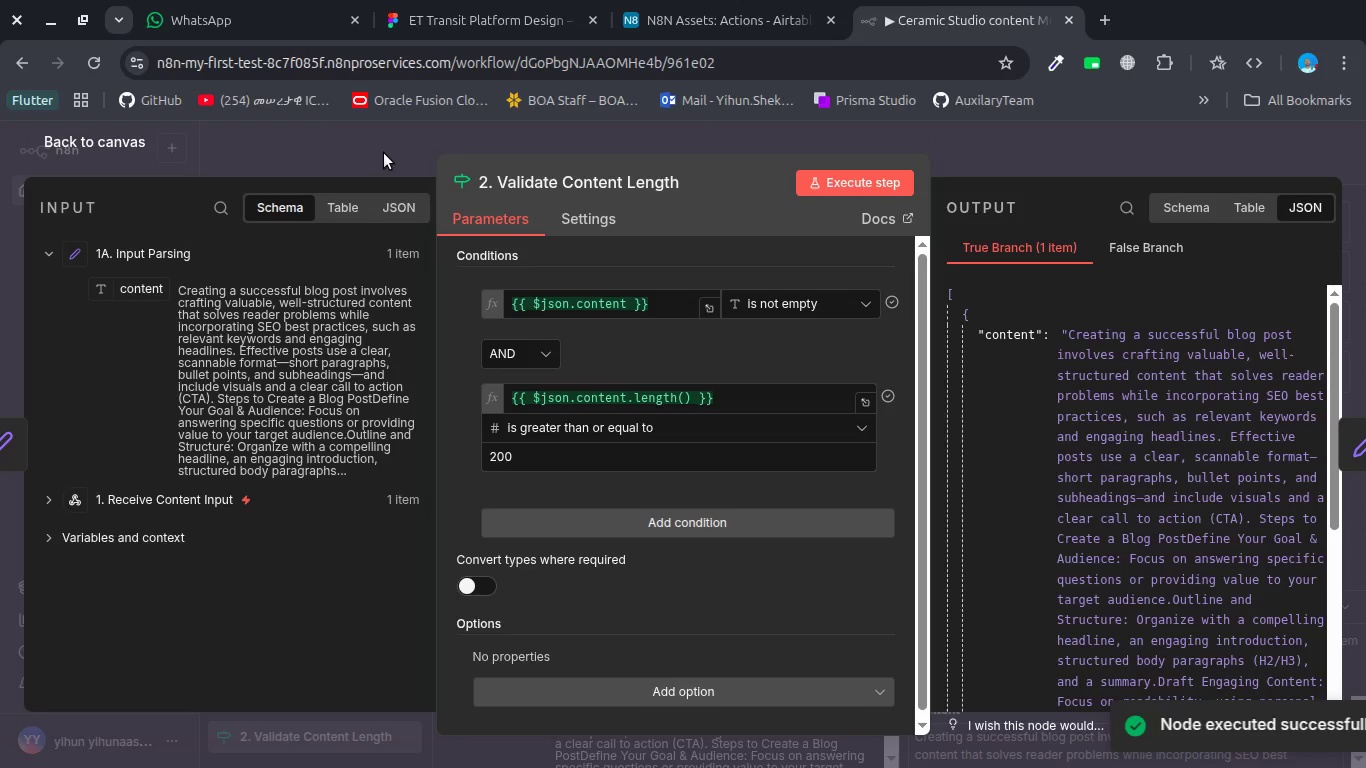 
left_click([384, 153])
 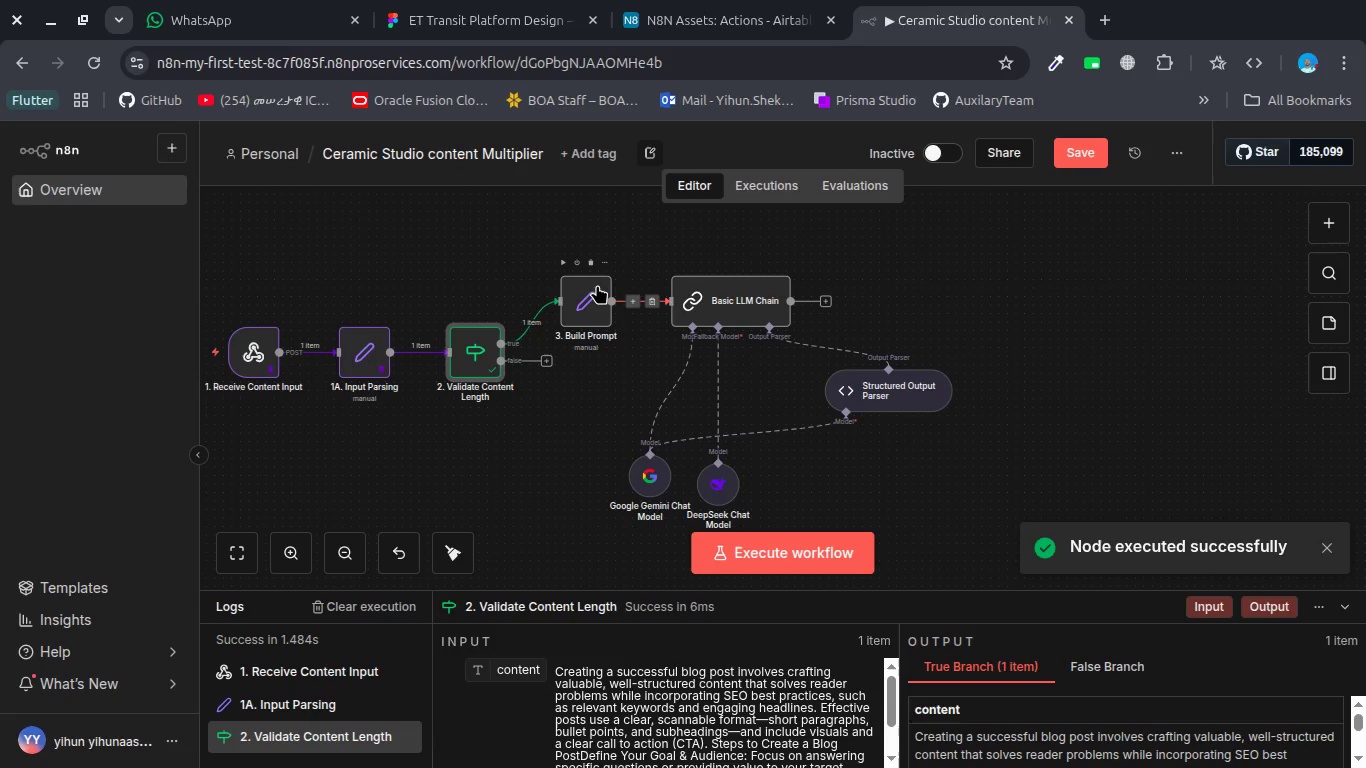 
double_click([597, 285])
 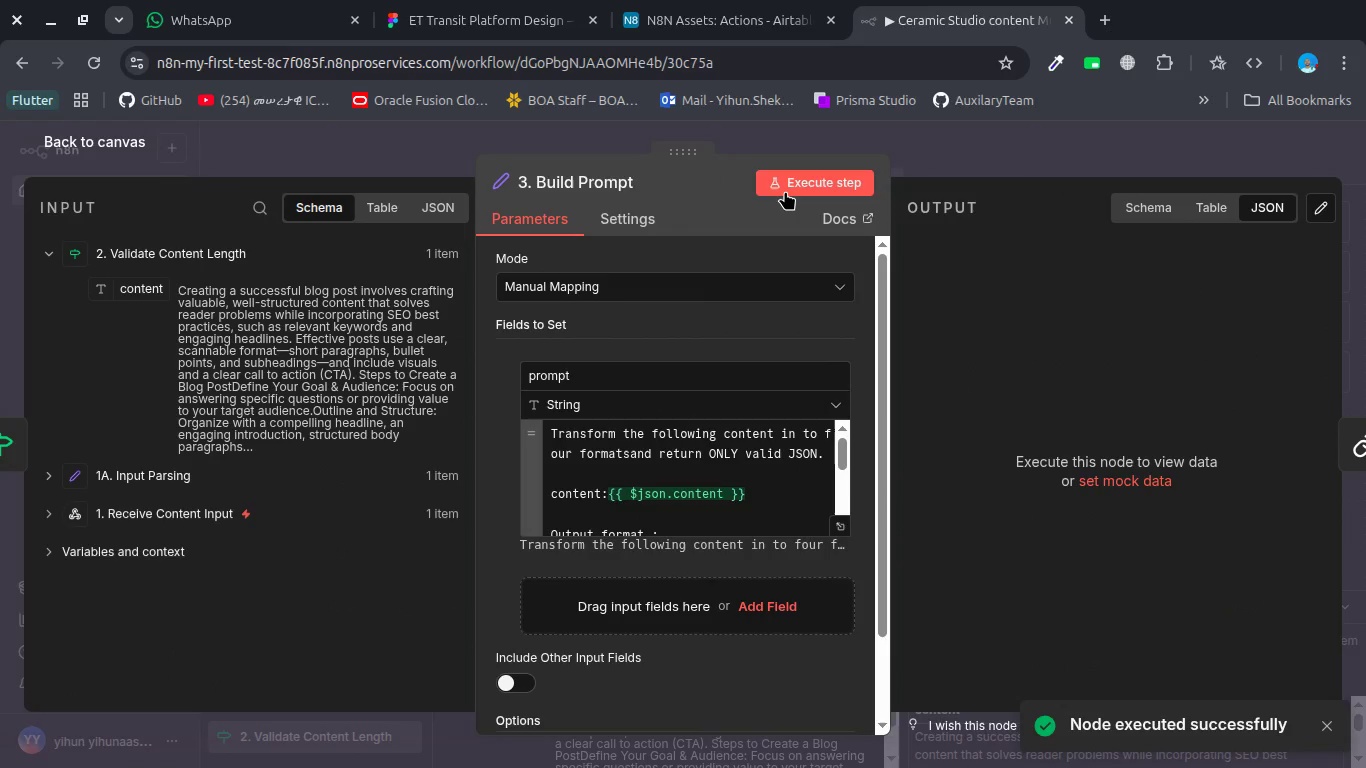 
left_click([788, 188])
 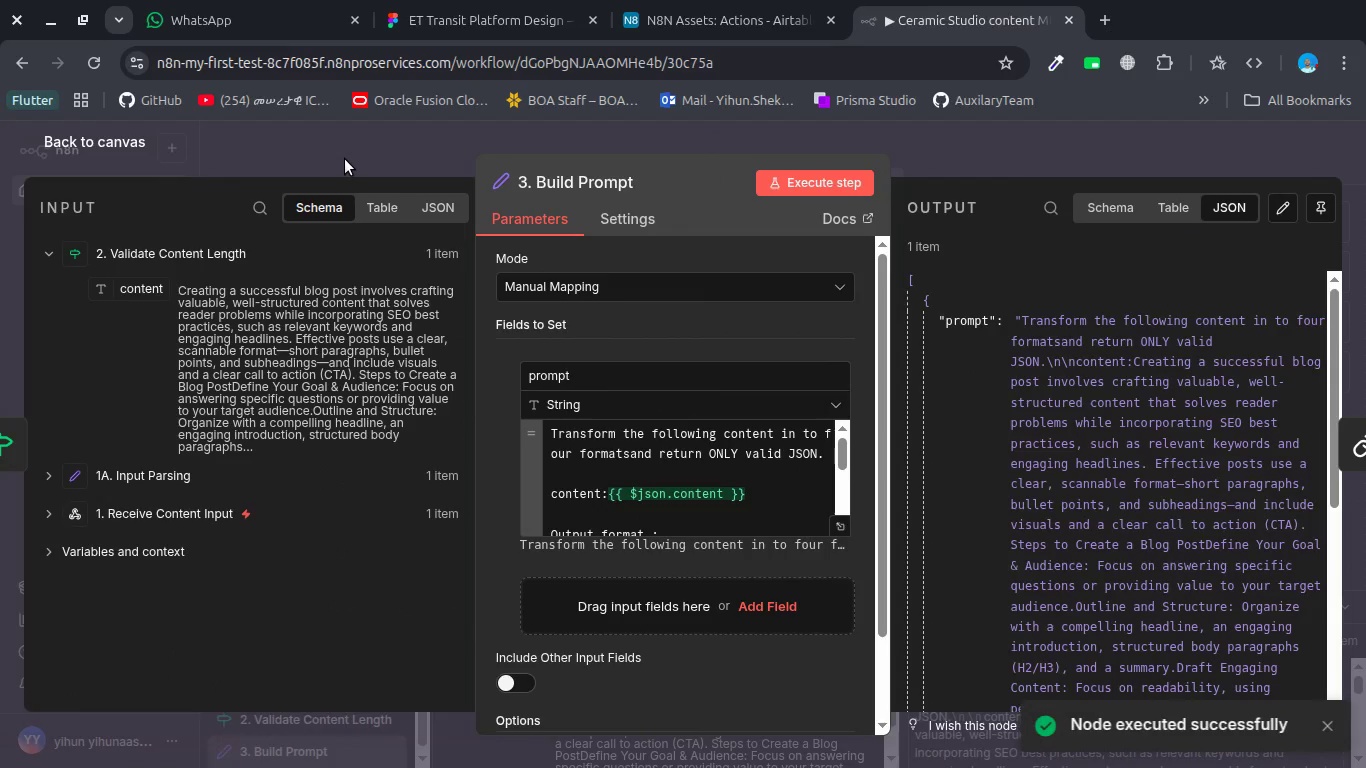 
left_click([345, 159])
 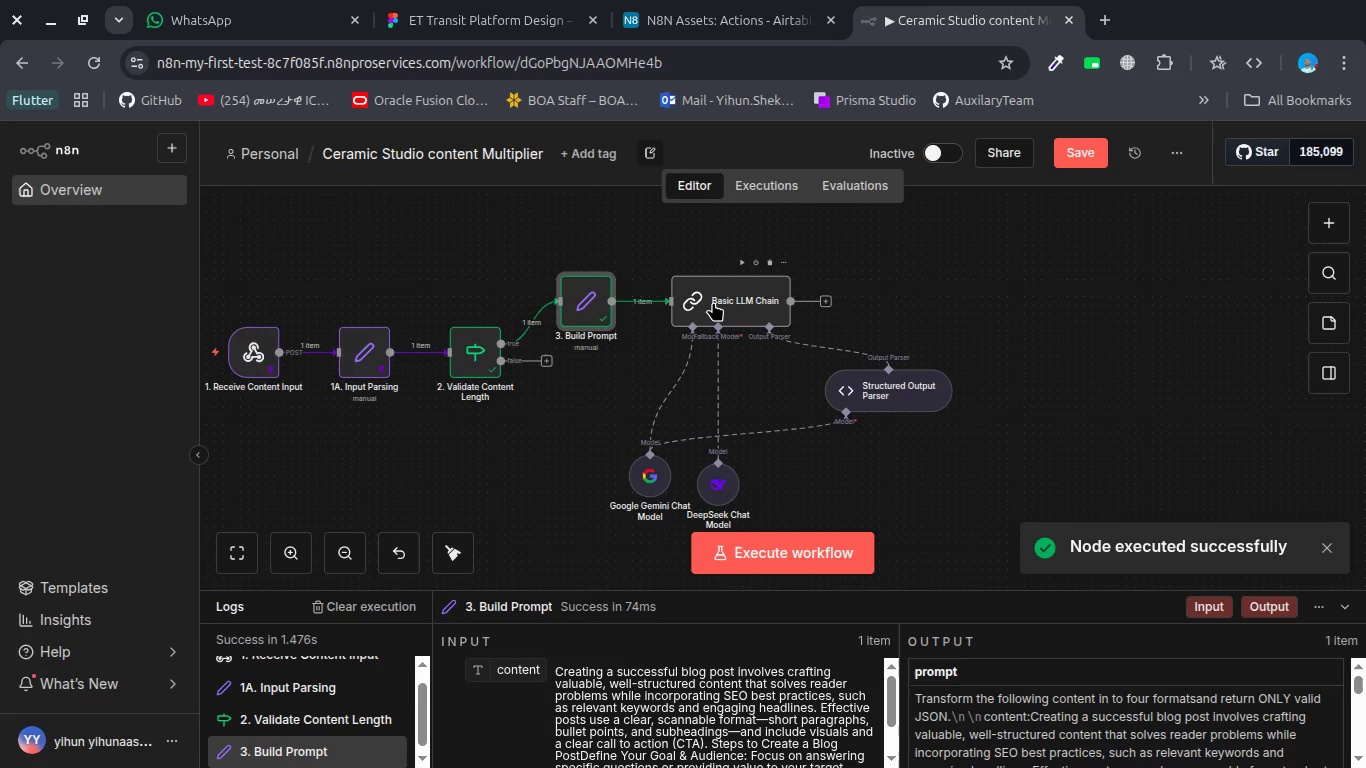 
double_click([713, 302])
 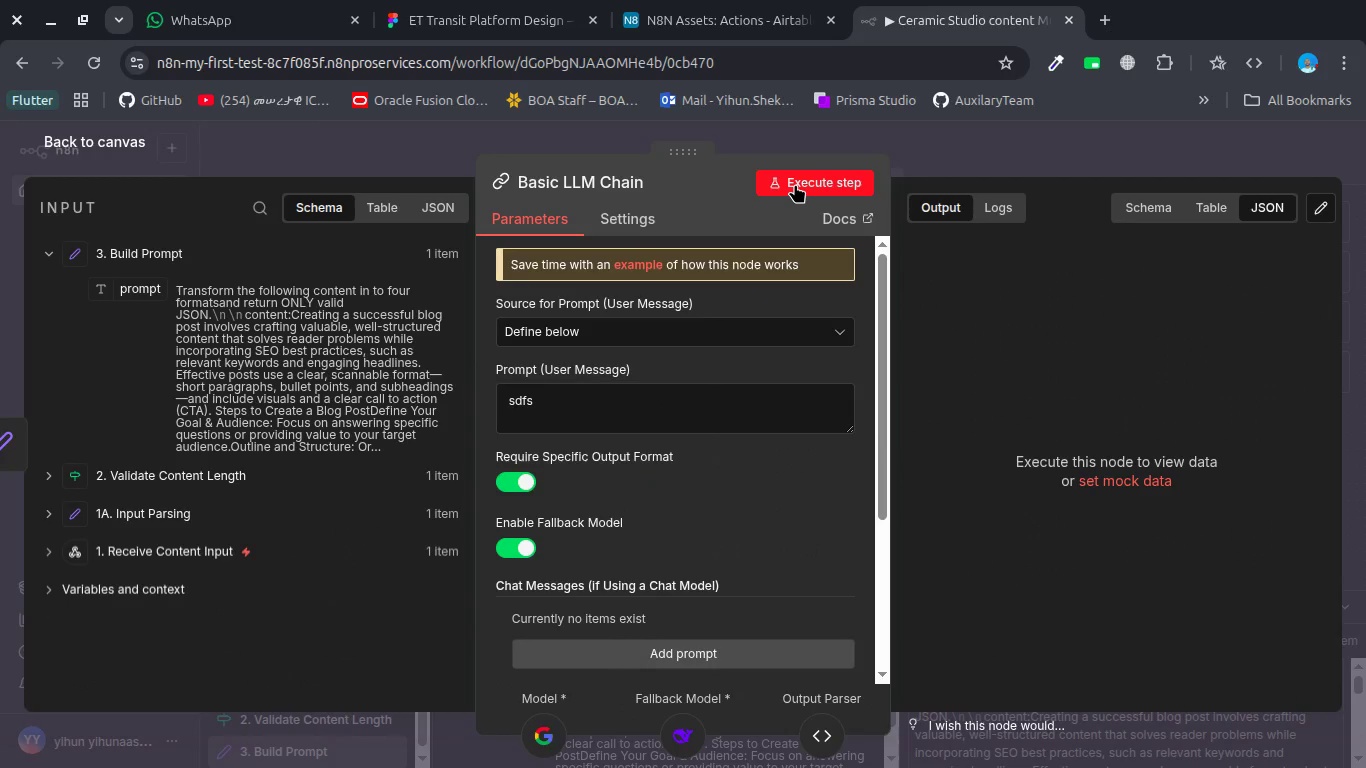 
left_click([795, 184])
 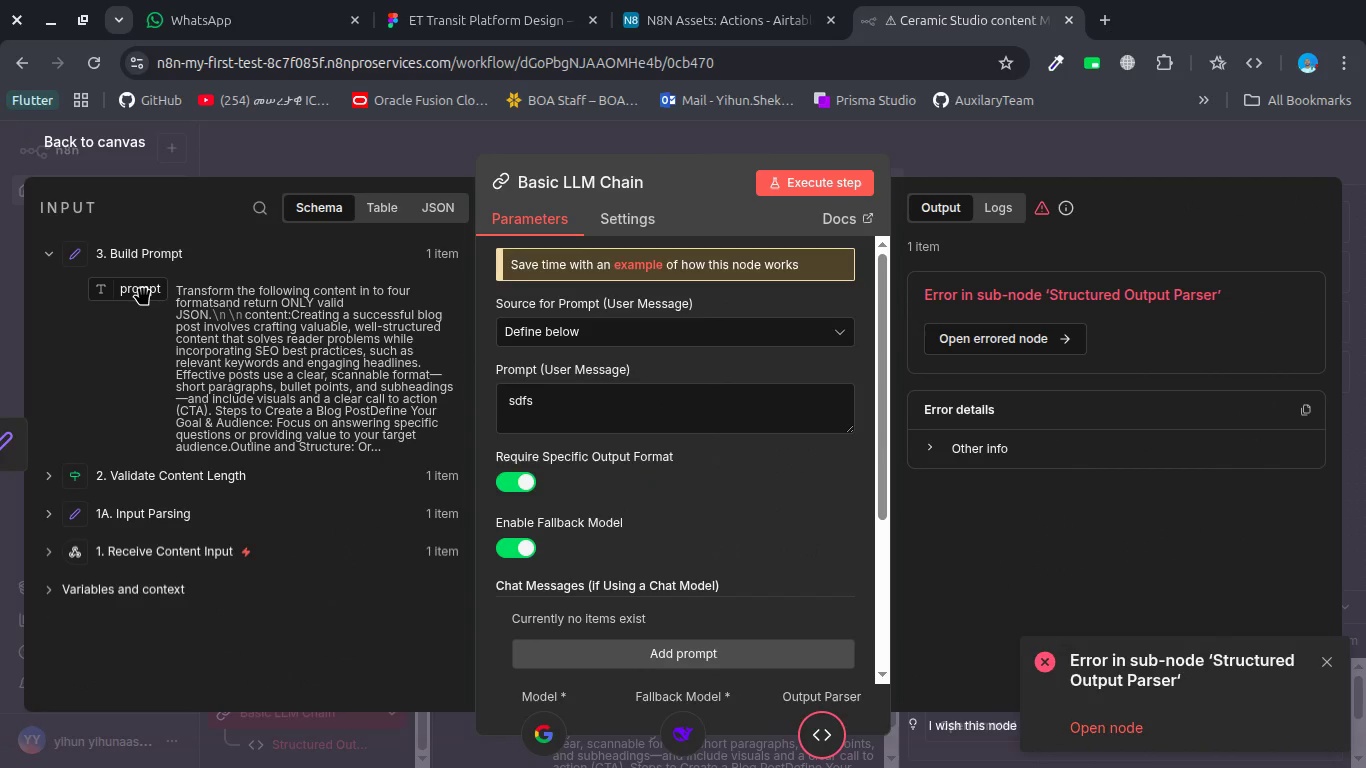 
wait(5.44)
 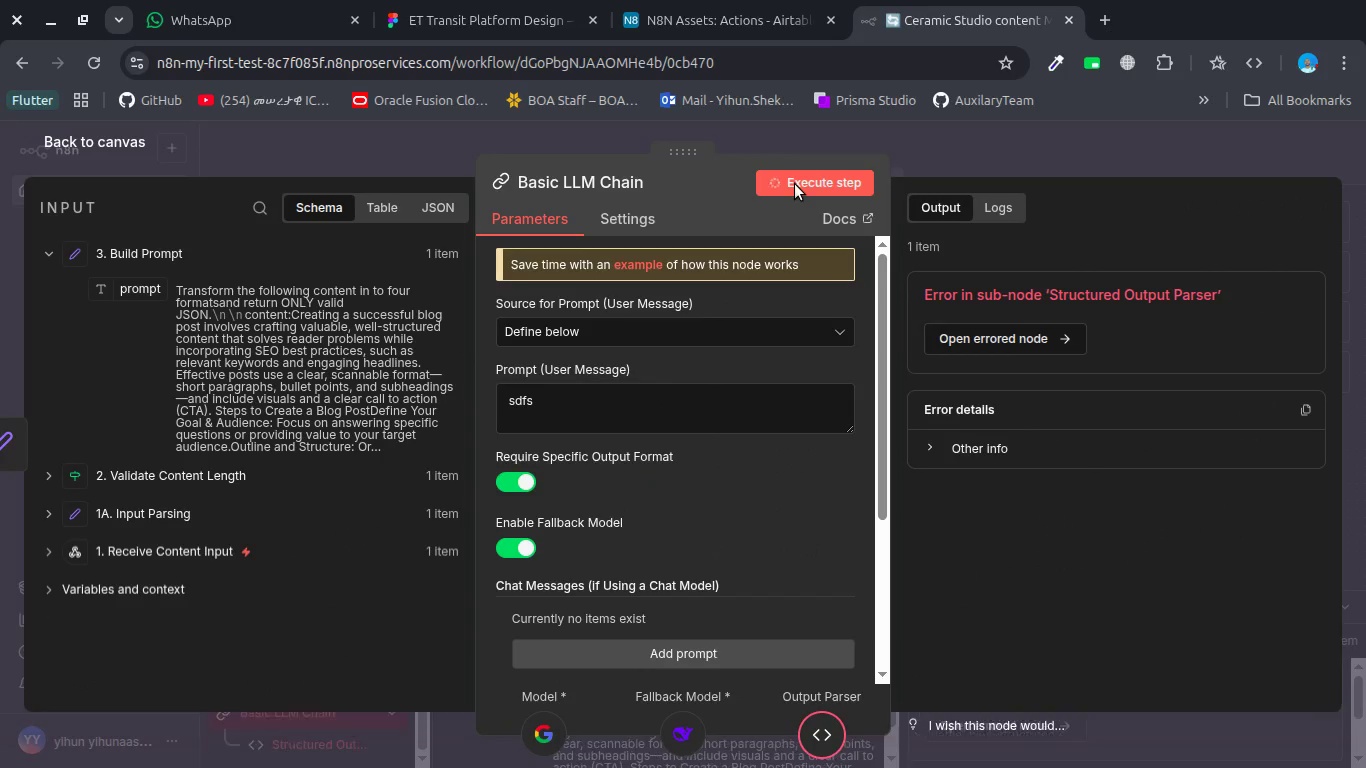 
double_click([534, 402])
 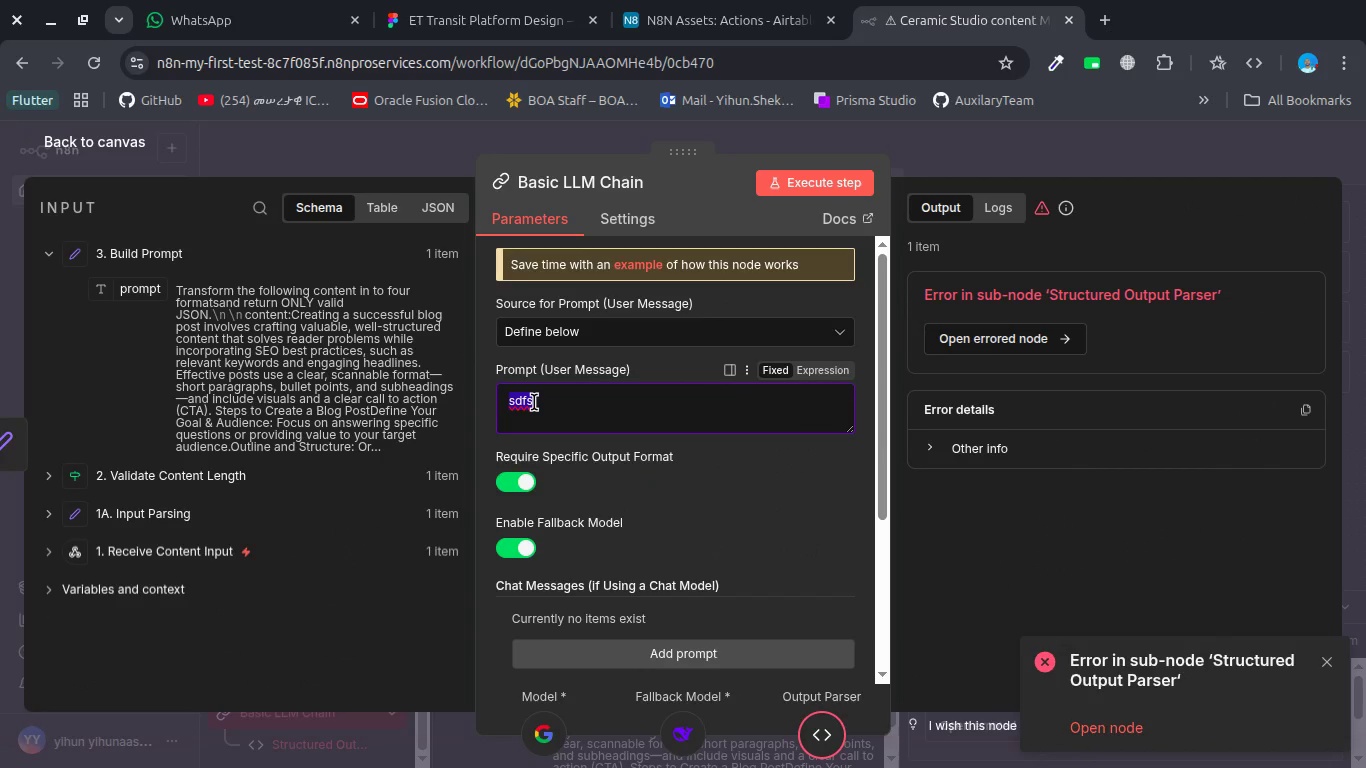 
triple_click([534, 402])
 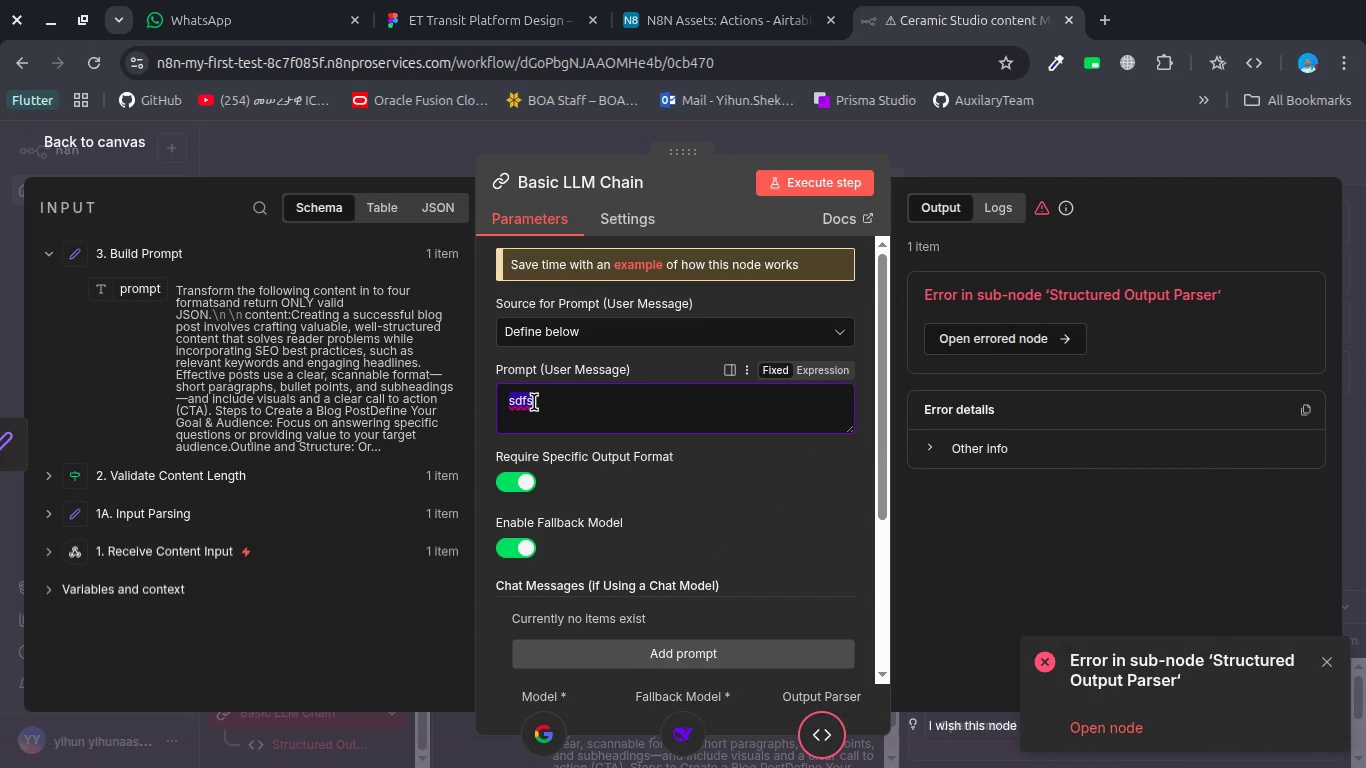 
key(Backspace)
 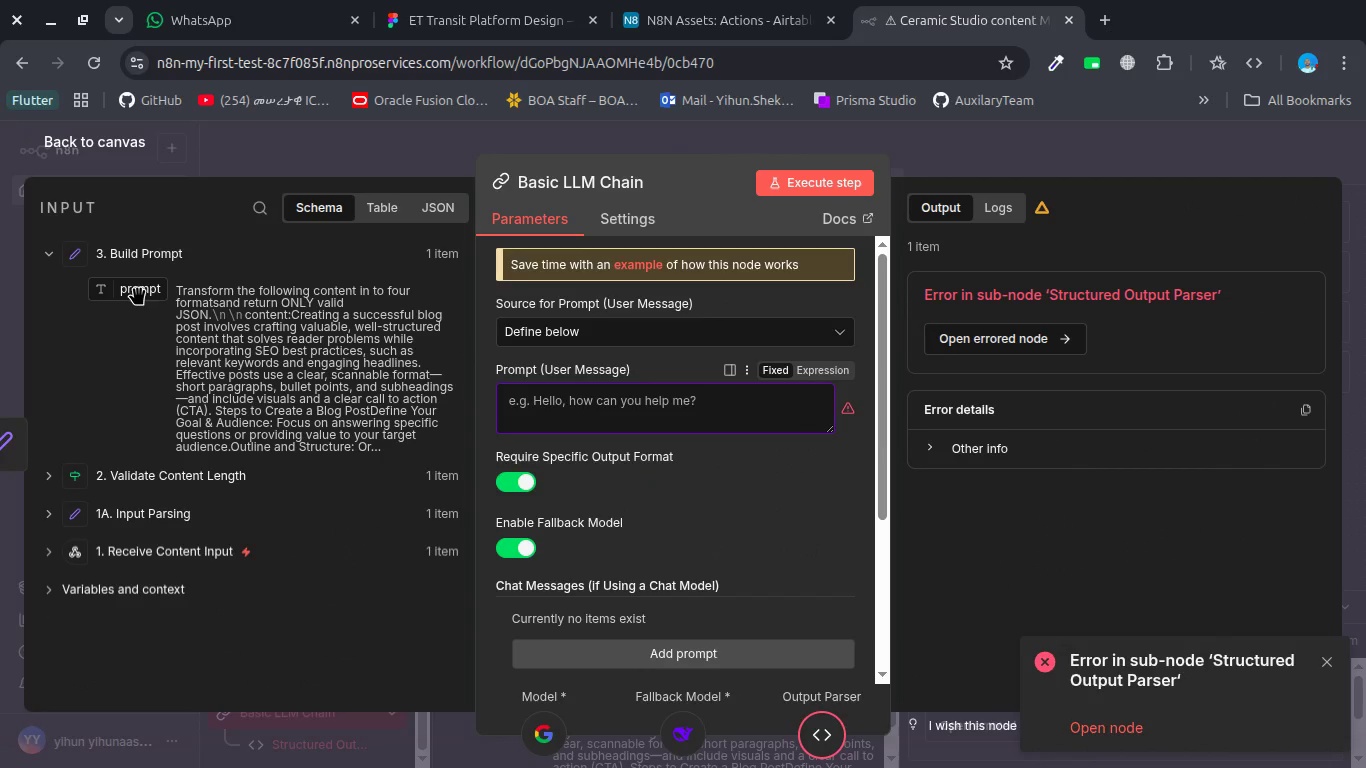 
left_click_drag(start_coordinate=[138, 289], to_coordinate=[607, 421])
 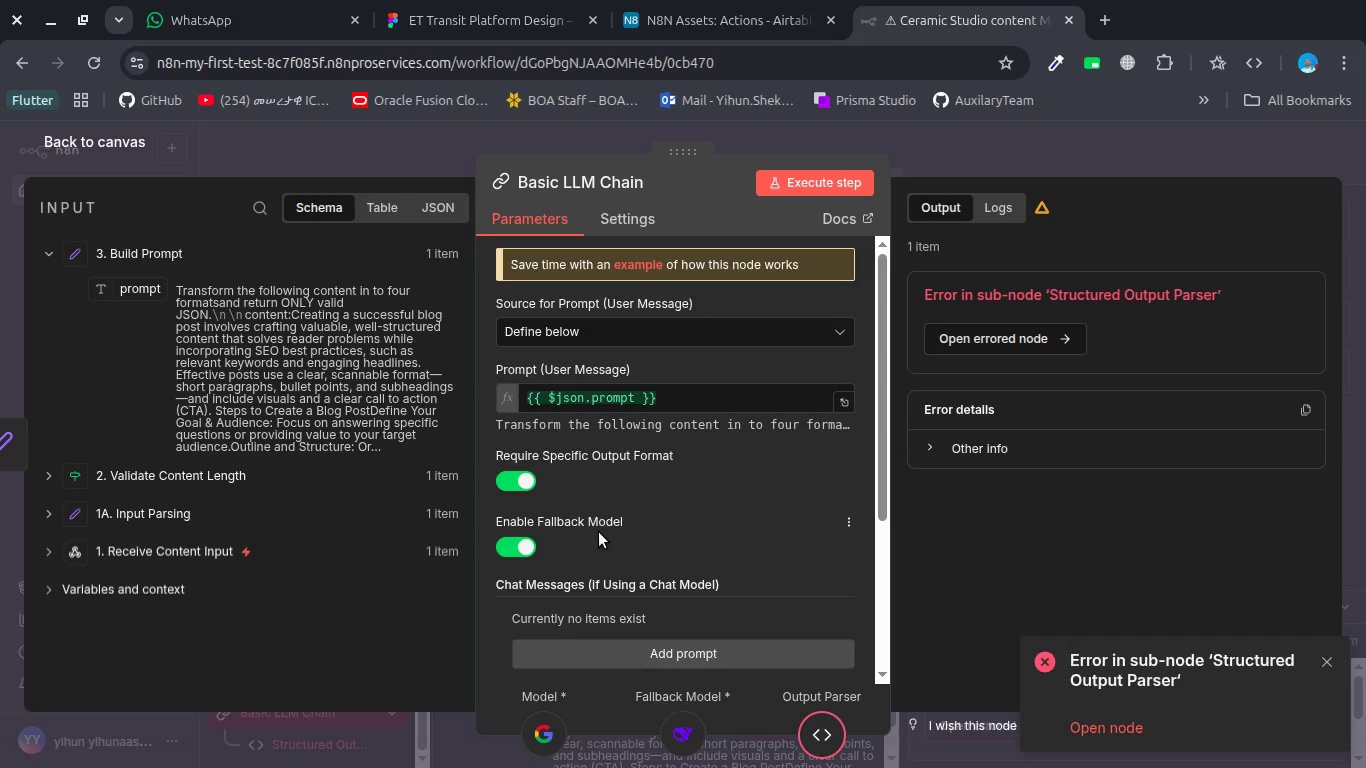 
wait(29.56)
 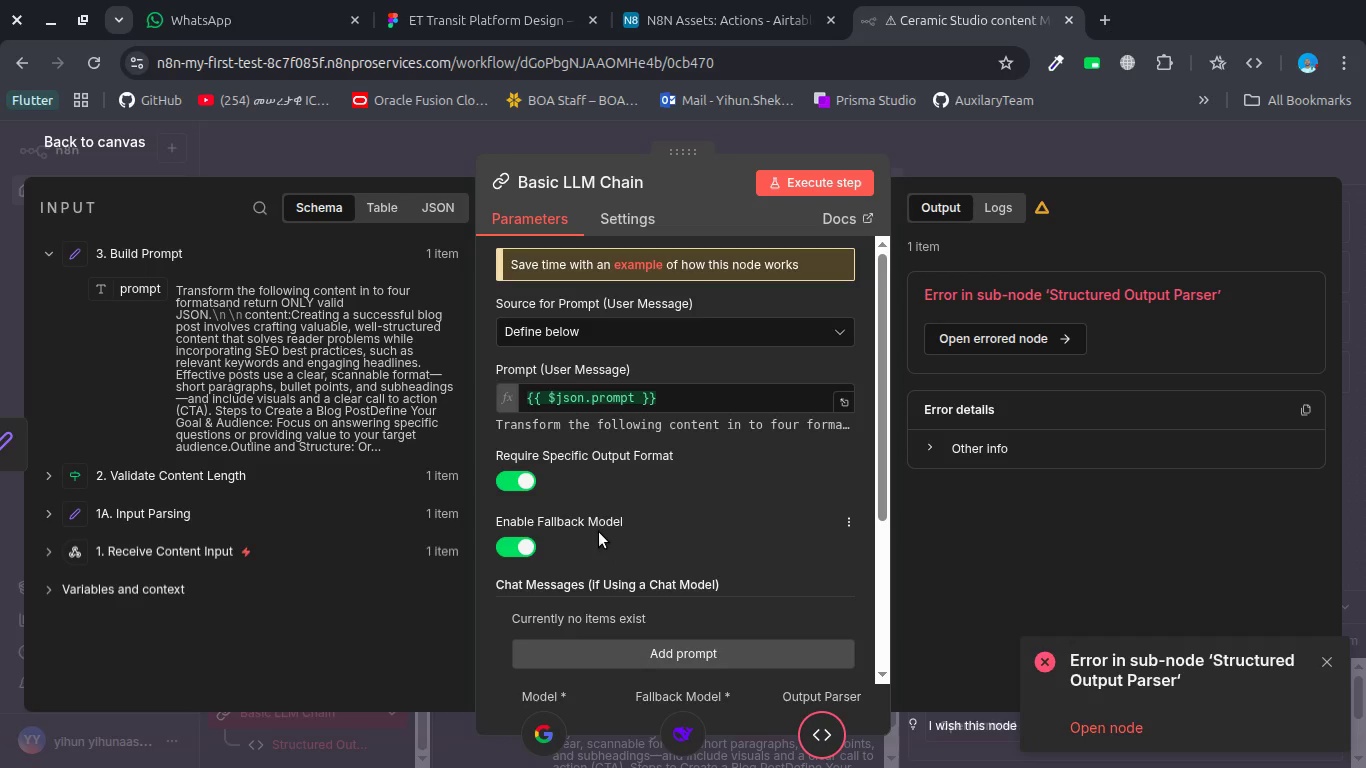 
left_click([703, 659])
 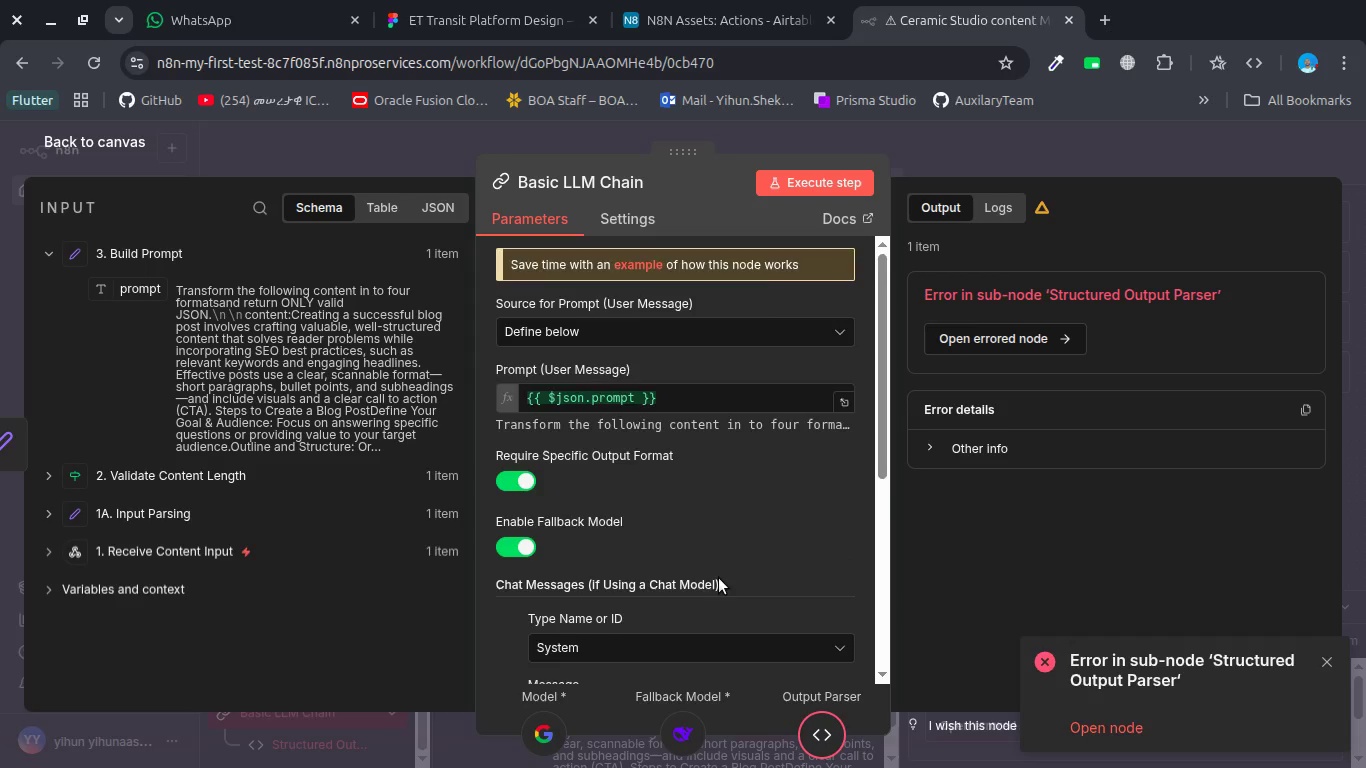 
scroll: coordinate [719, 578], scroll_direction: down, amount: 2.0
 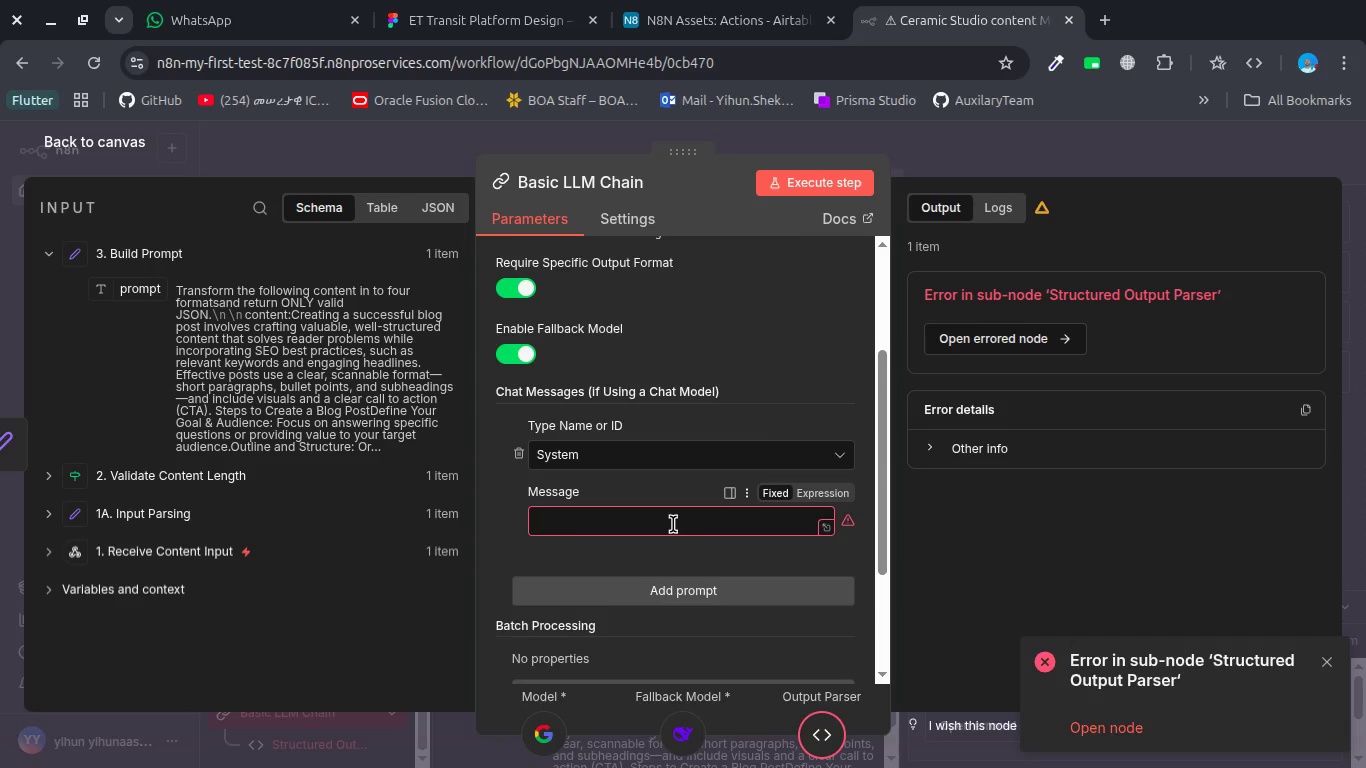 
left_click([673, 524])
 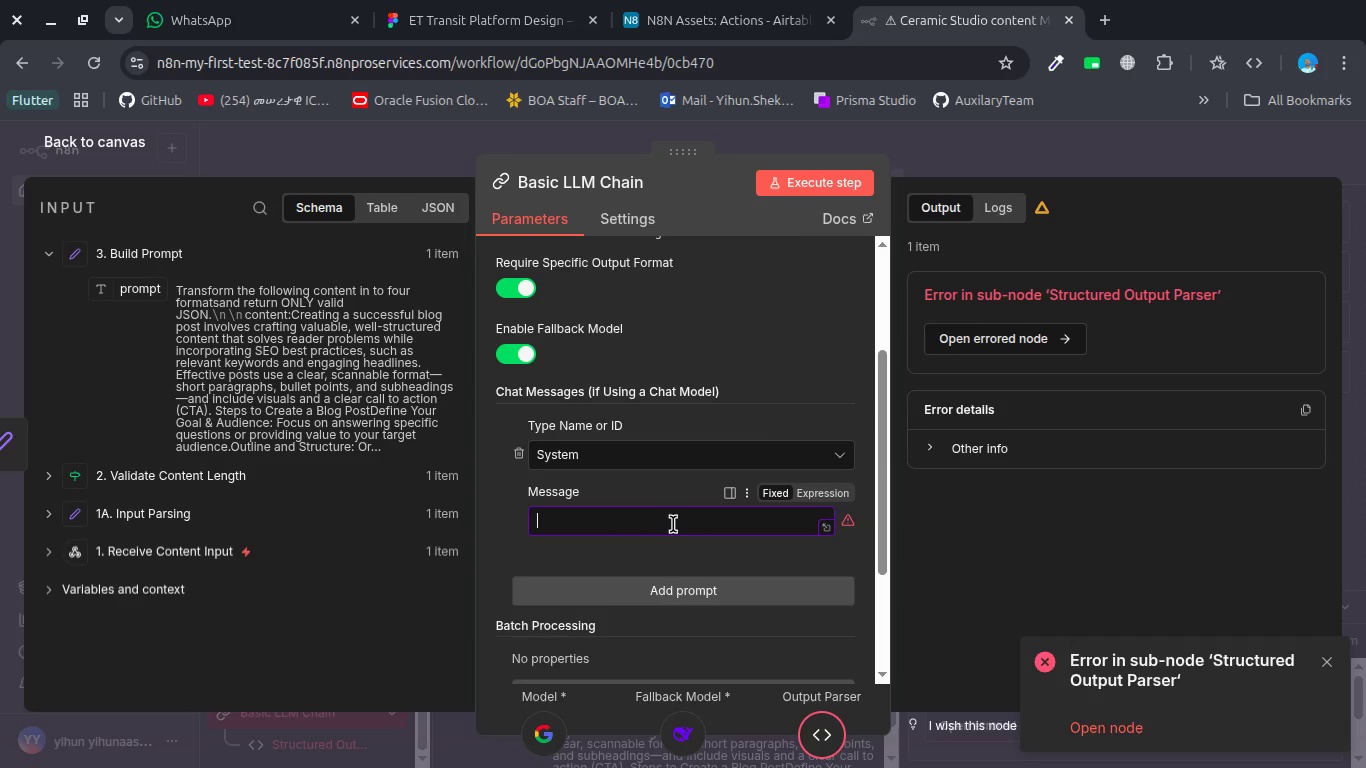 
type(You are a wekll)
key(Backspace)
key(Backspace)
key(Backspace)
type(ll se)
key(Backspace)
key(Backspace)
type(experienced content dcreato)
 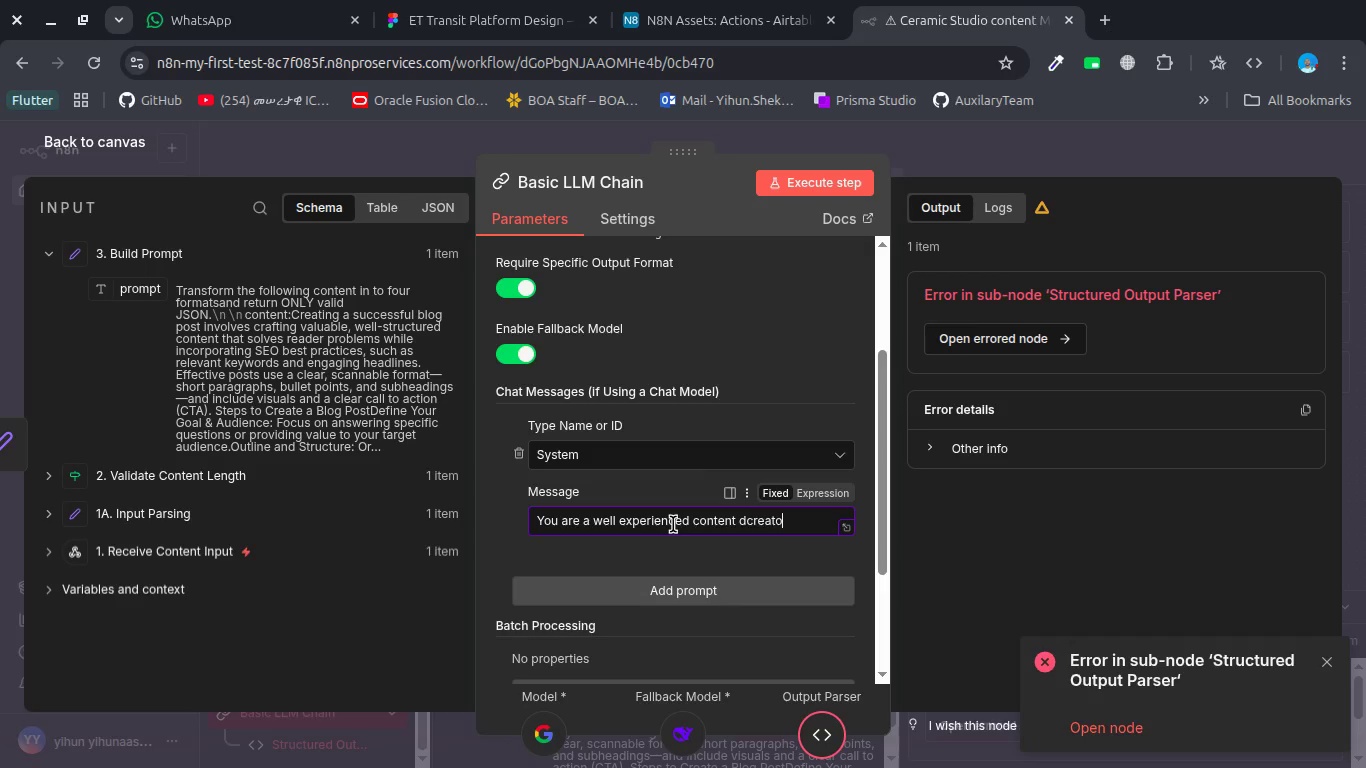 
key(Control+Backspace)
 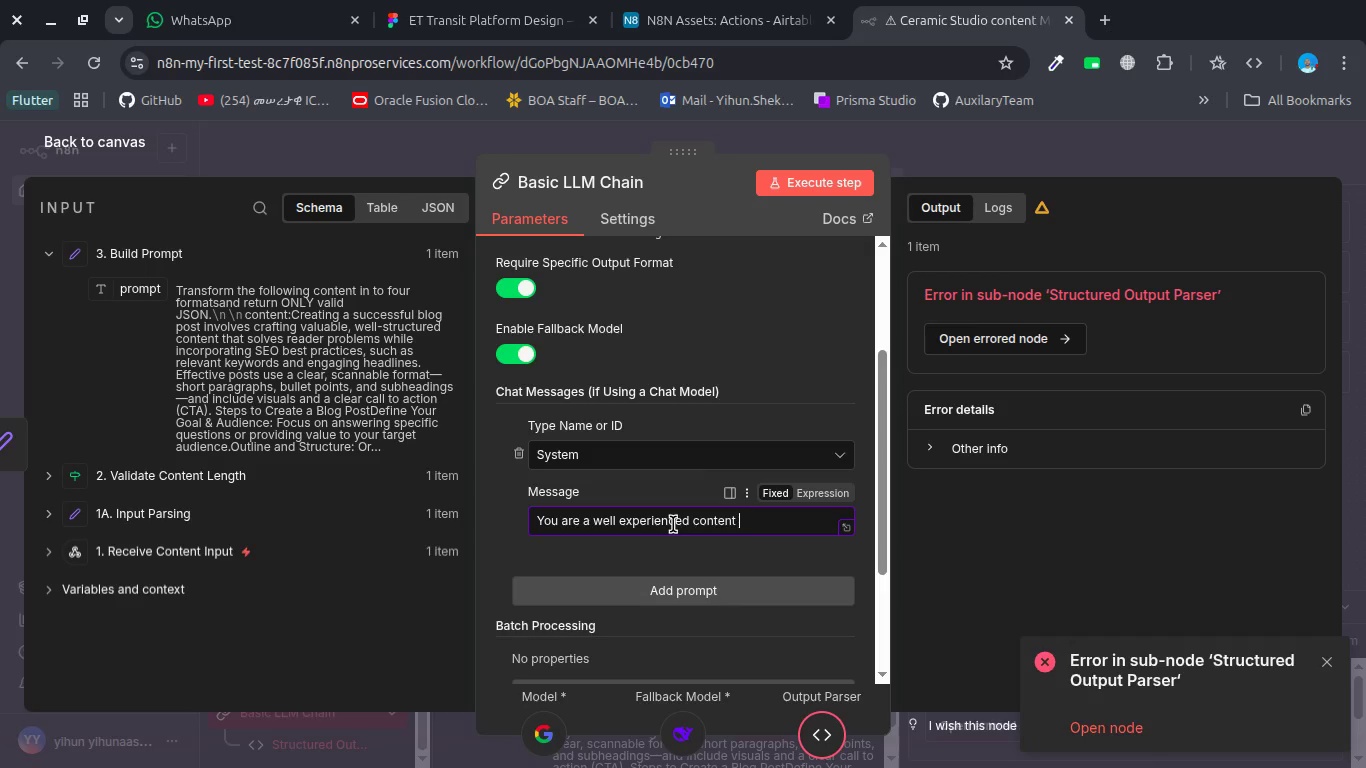 
type(creator and social media manager and contnt trnasformation assistant )
 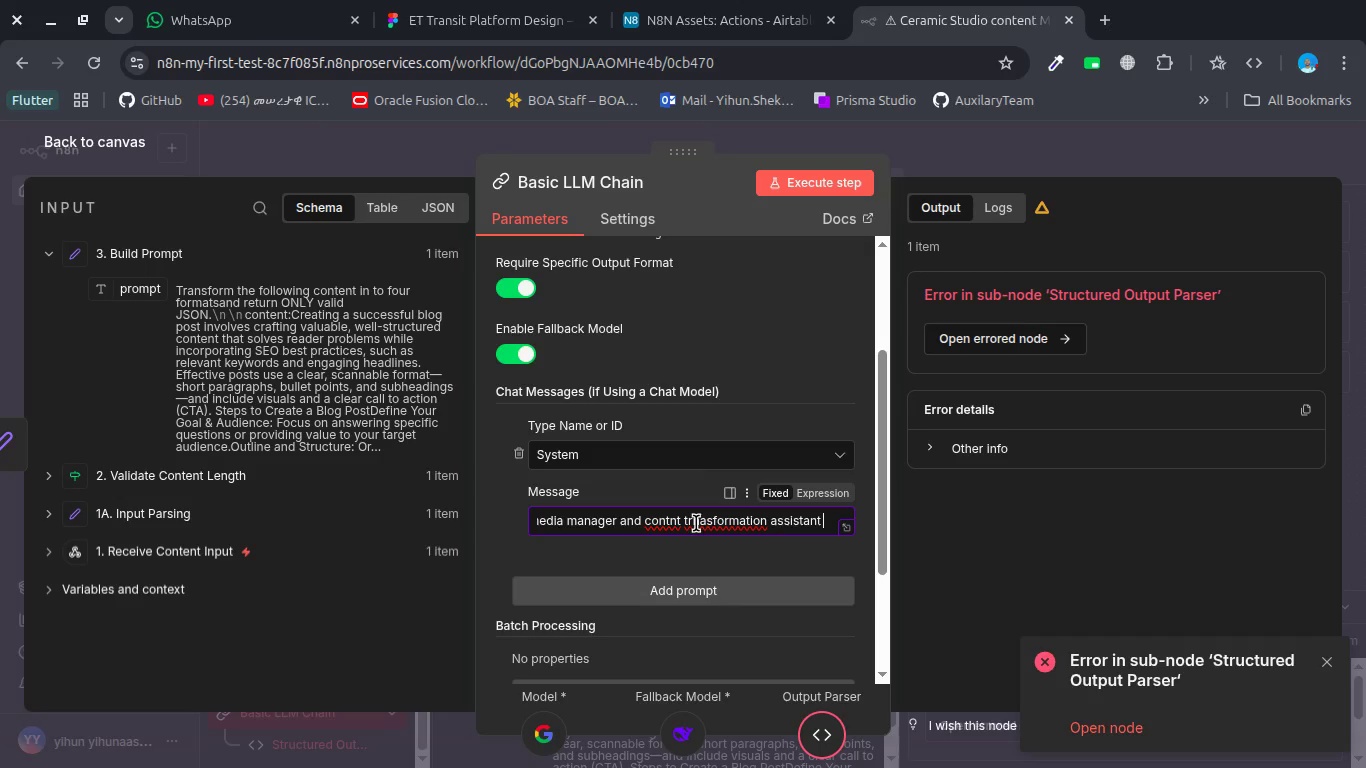 
double_click([696, 523])
 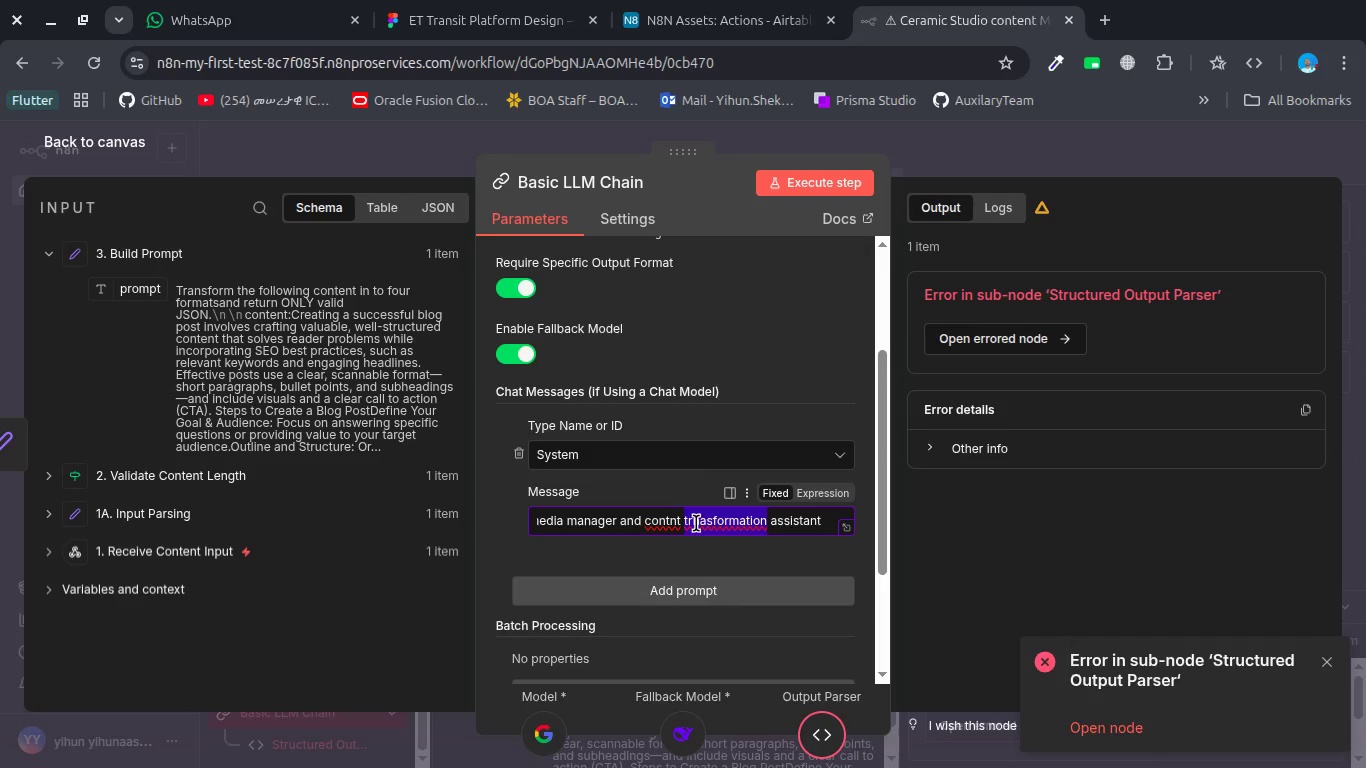 
type(transformaton)
 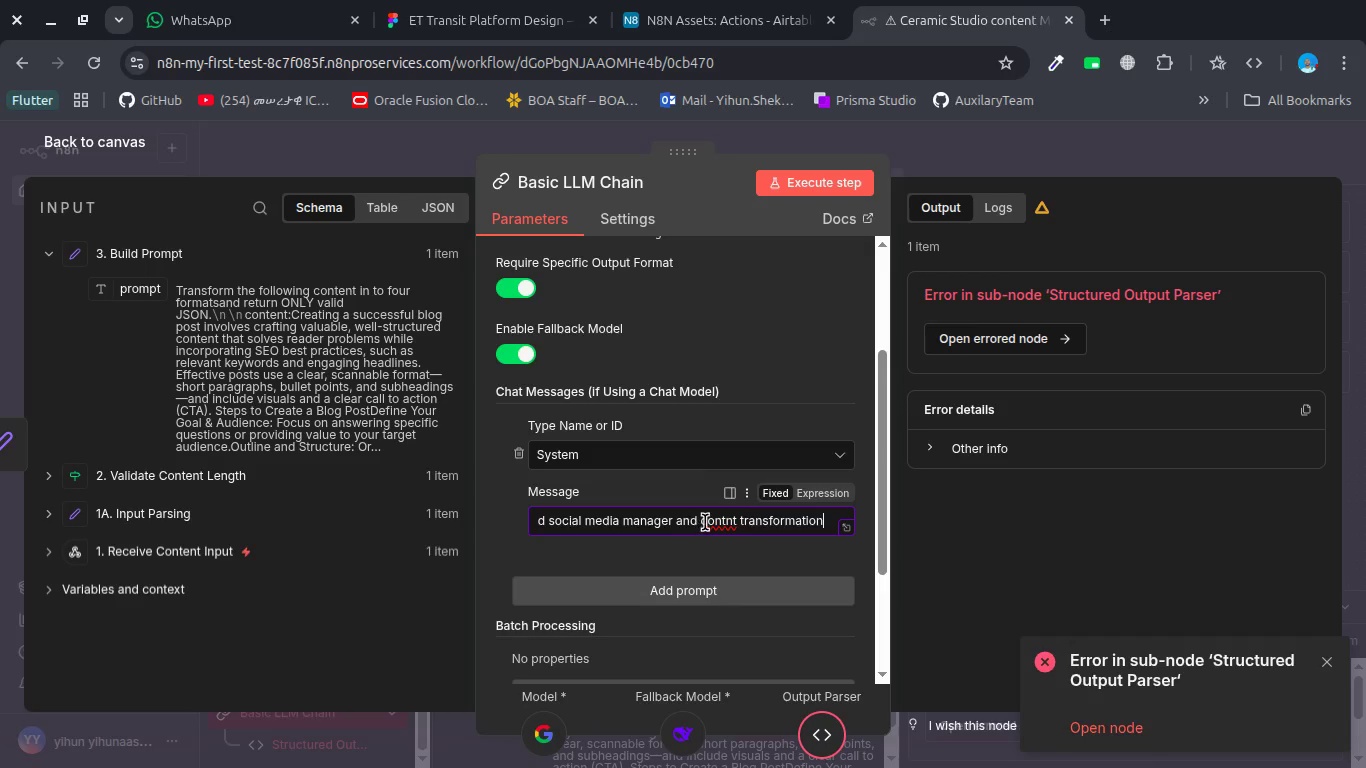 
hold_key(key=I, duration=0.36)
 